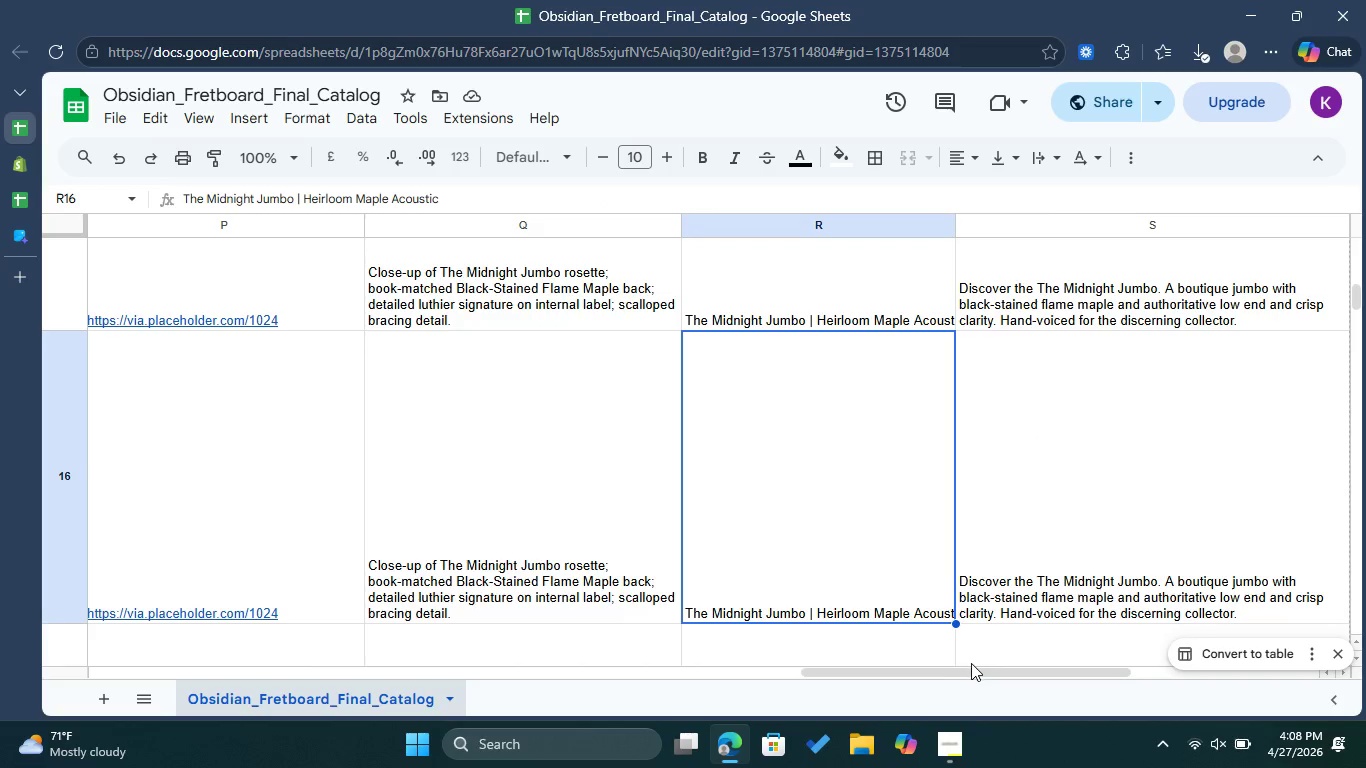 
left_click_drag(start_coordinate=[971, 667], to_coordinate=[217, 661])
 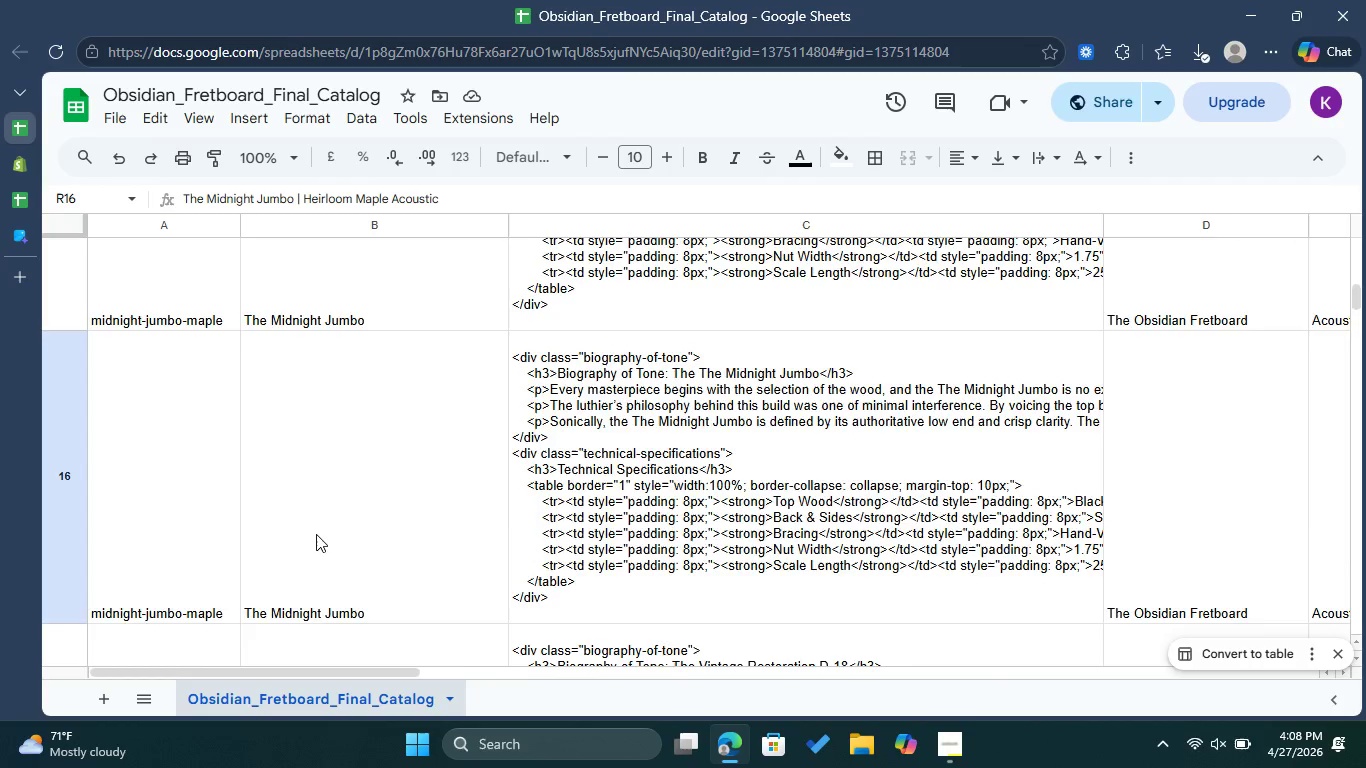 
scroll: coordinate [316, 534], scroll_direction: down, amount: 2.0
 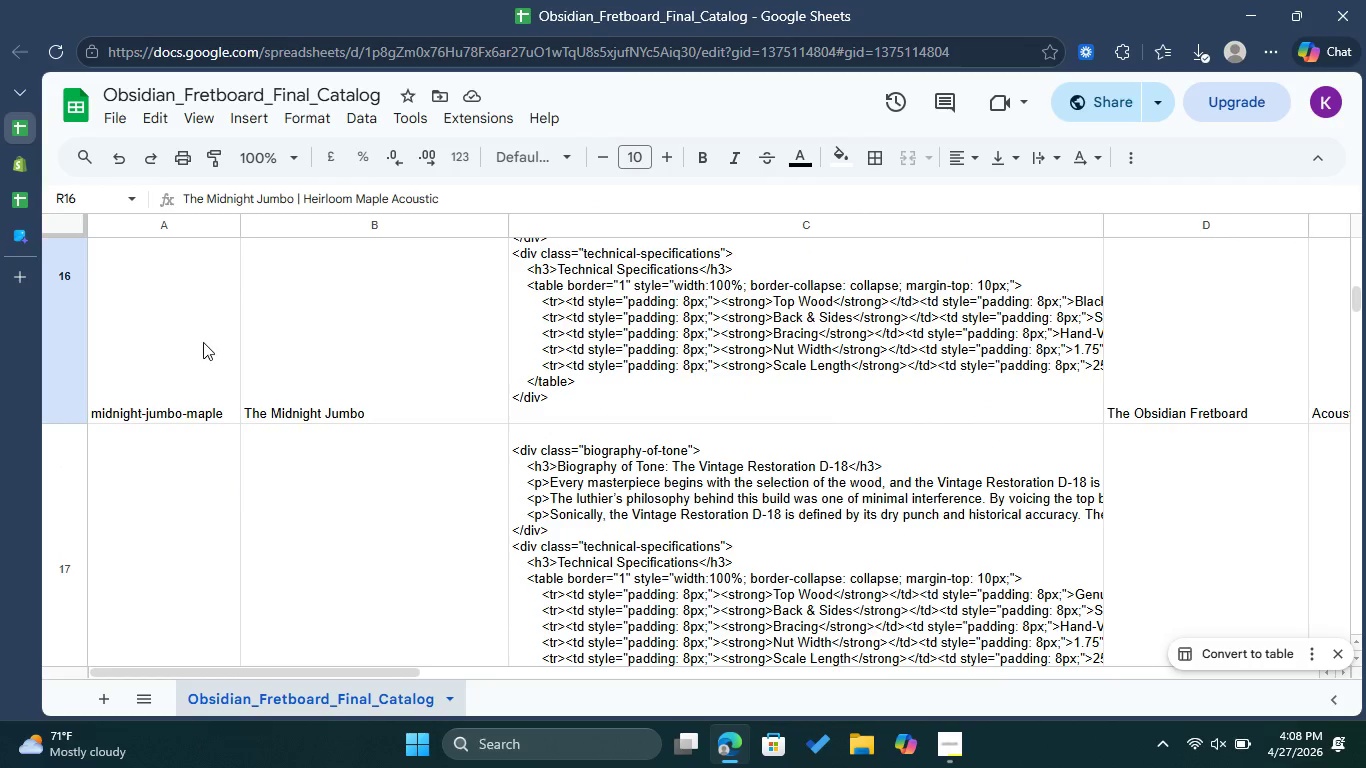 
double_click([204, 340])
 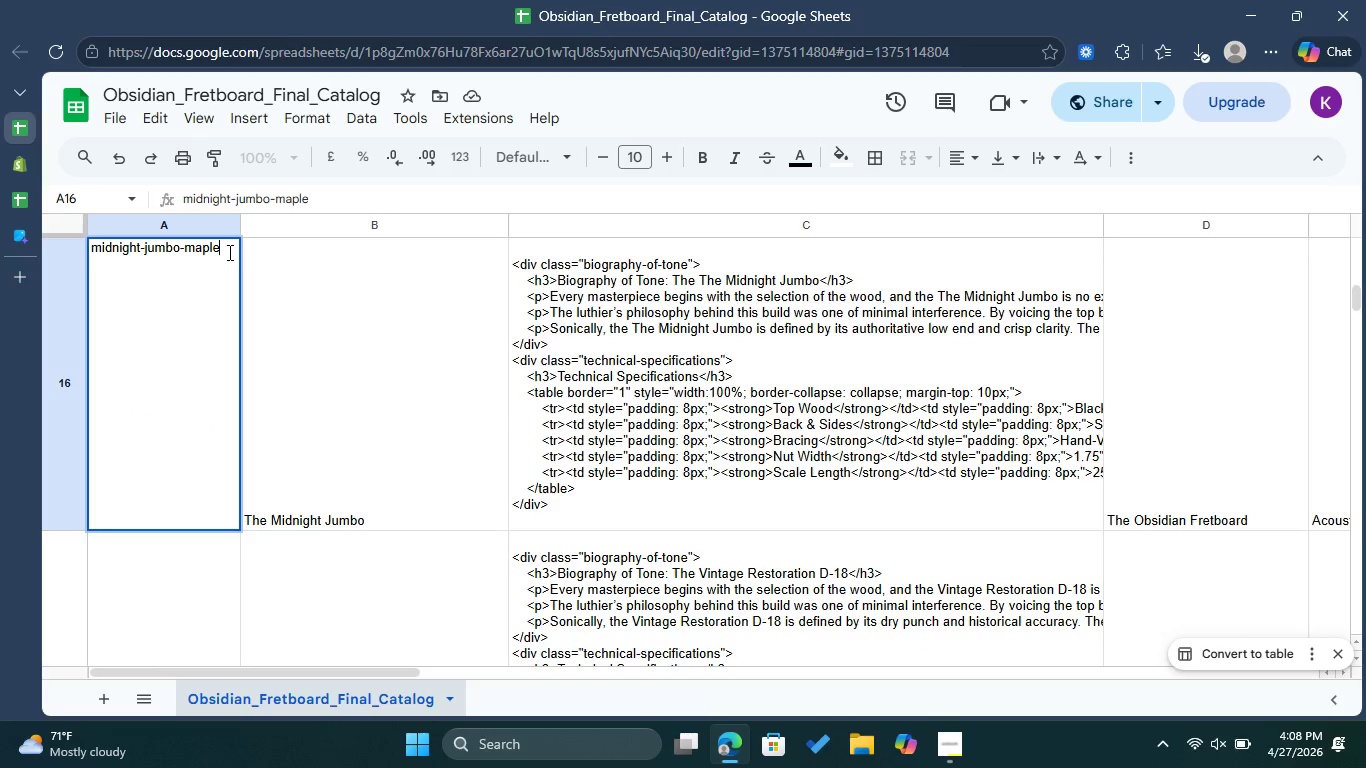 
left_click_drag(start_coordinate=[228, 250], to_coordinate=[90, 250])
 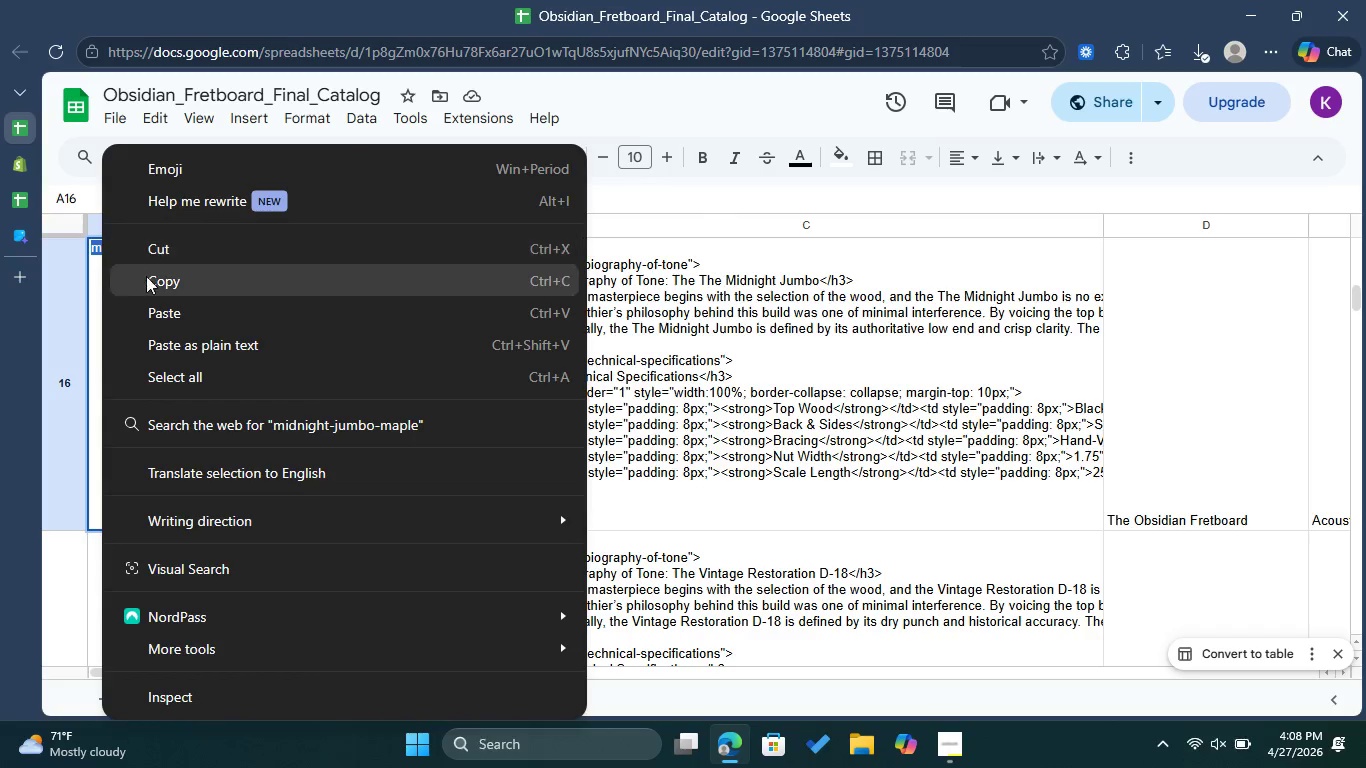 
left_click([147, 277])
 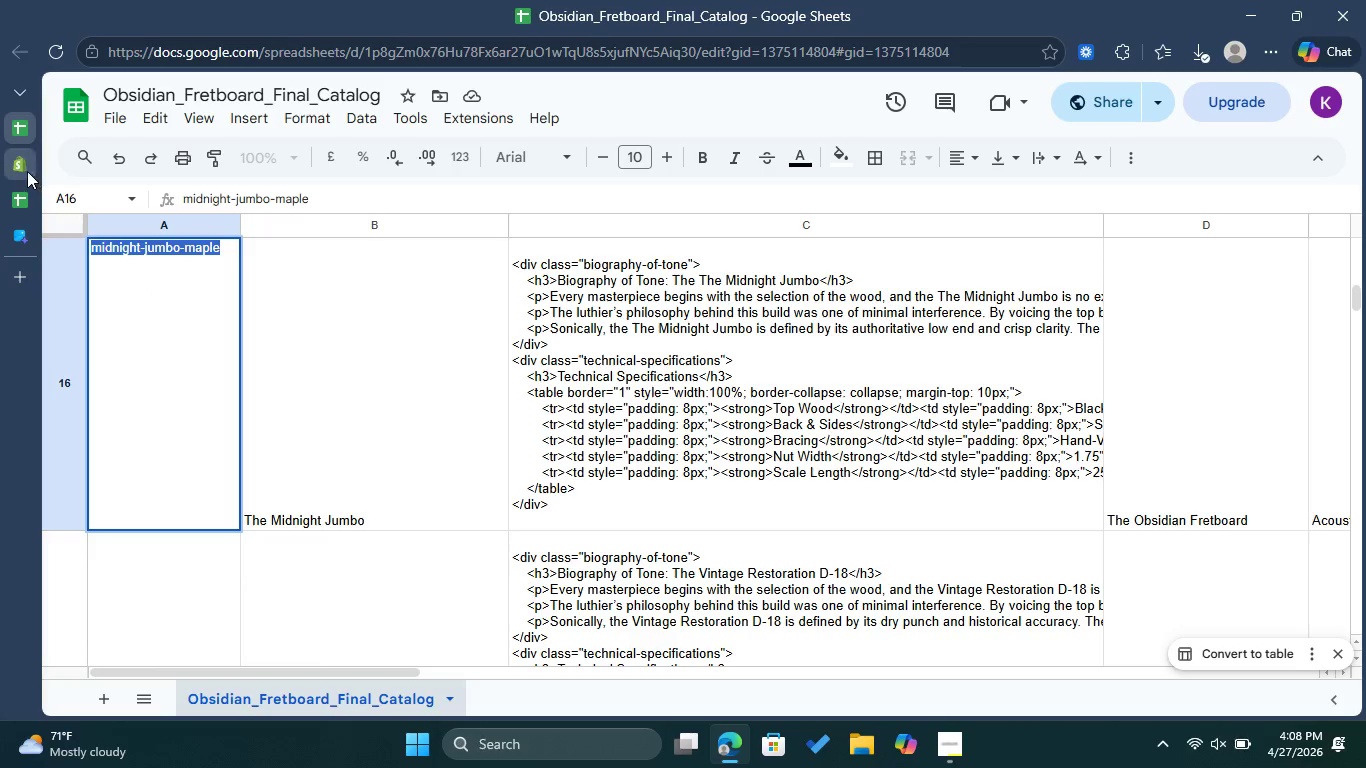 
left_click([27, 170])
 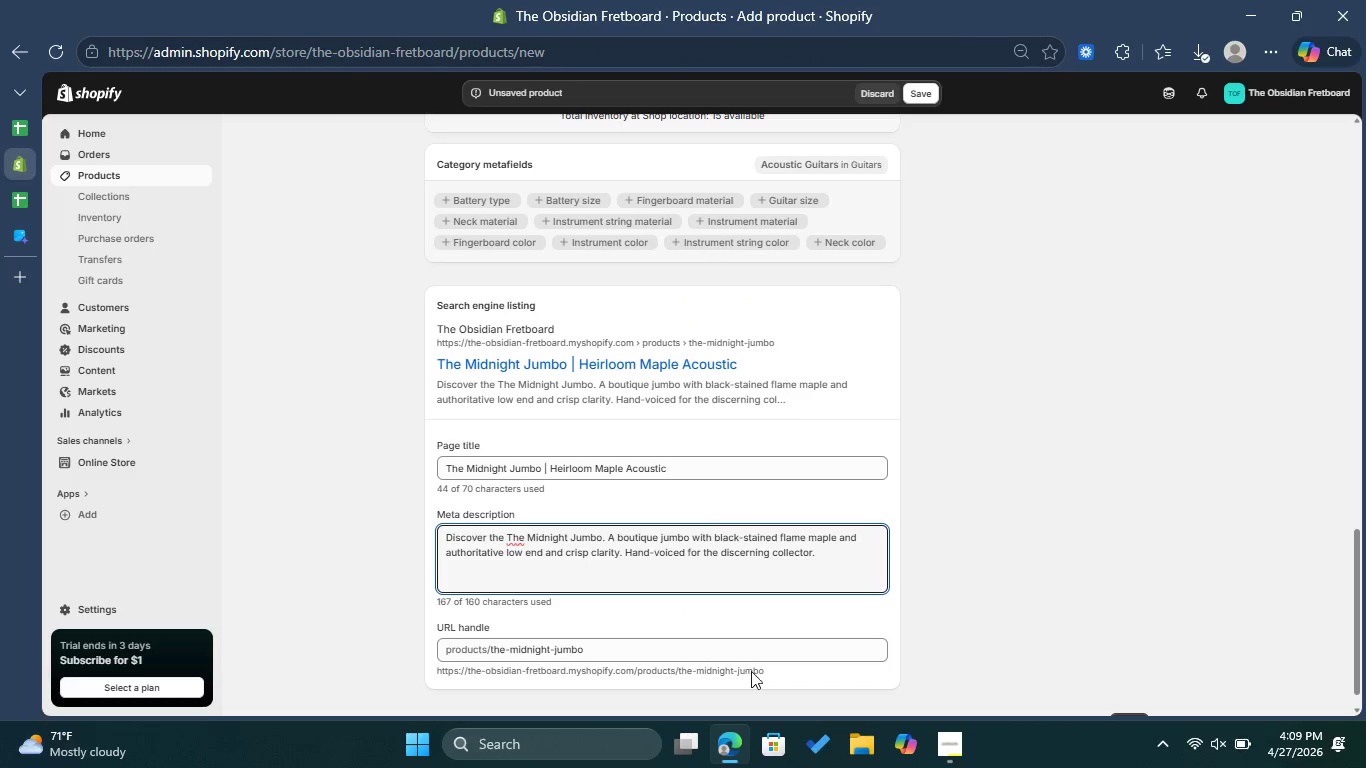 
left_click([728, 657])
 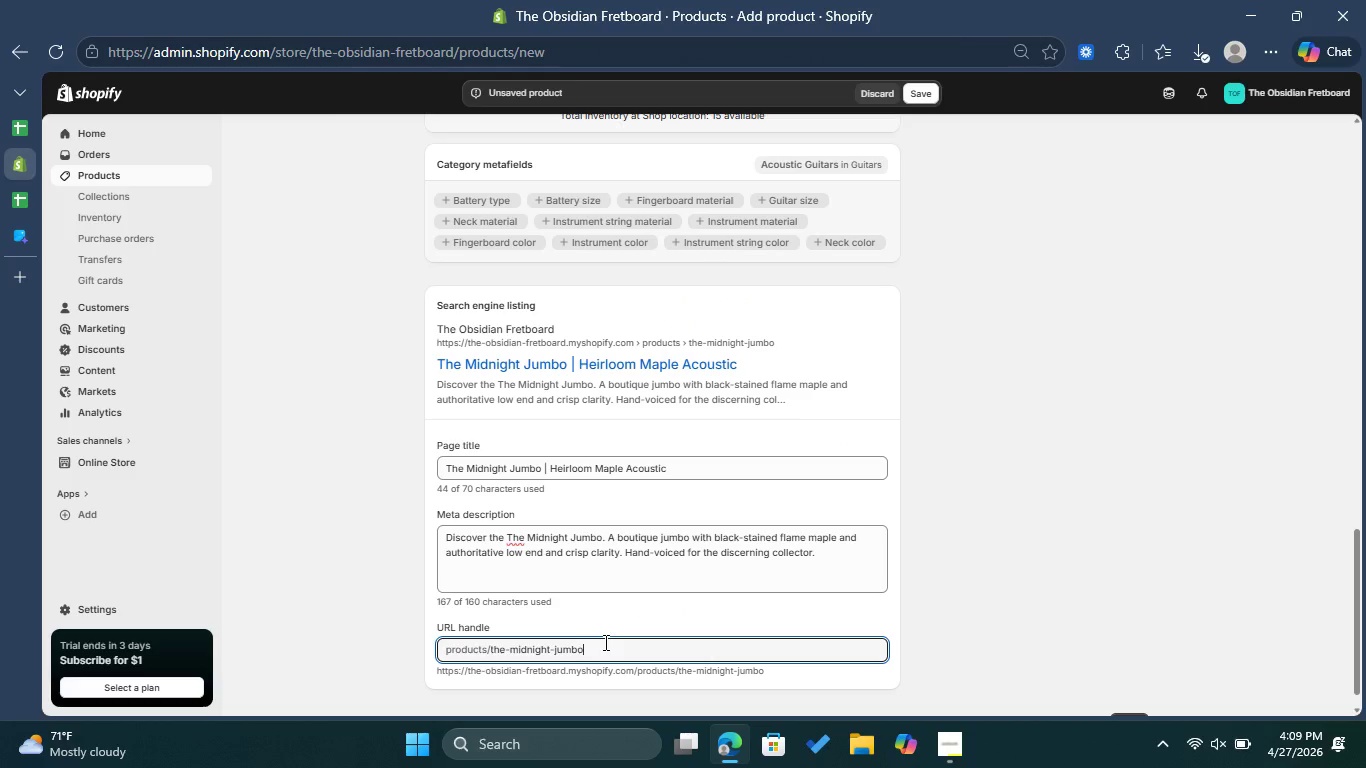 
left_click_drag(start_coordinate=[604, 642], to_coordinate=[489, 642])
 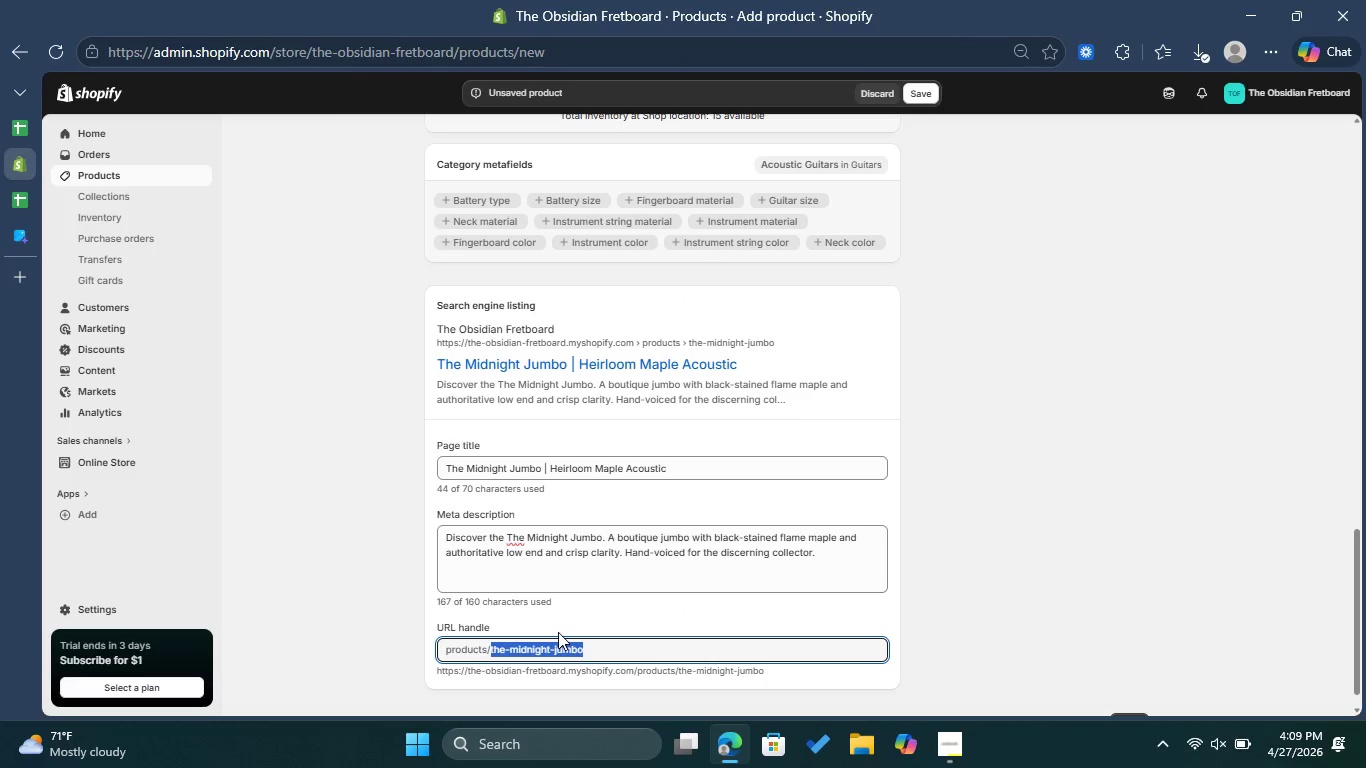 
key(Control+ControlLeft)
 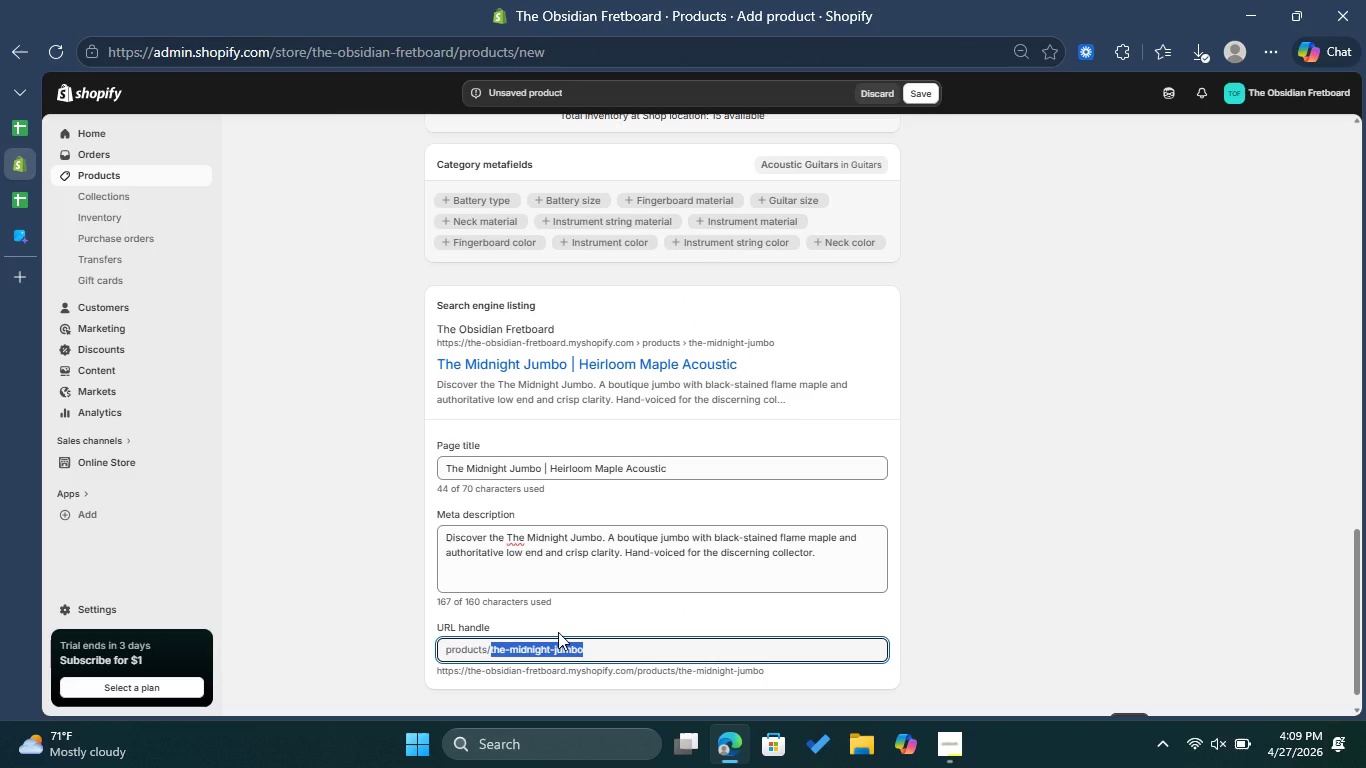 
key(Control+V)
 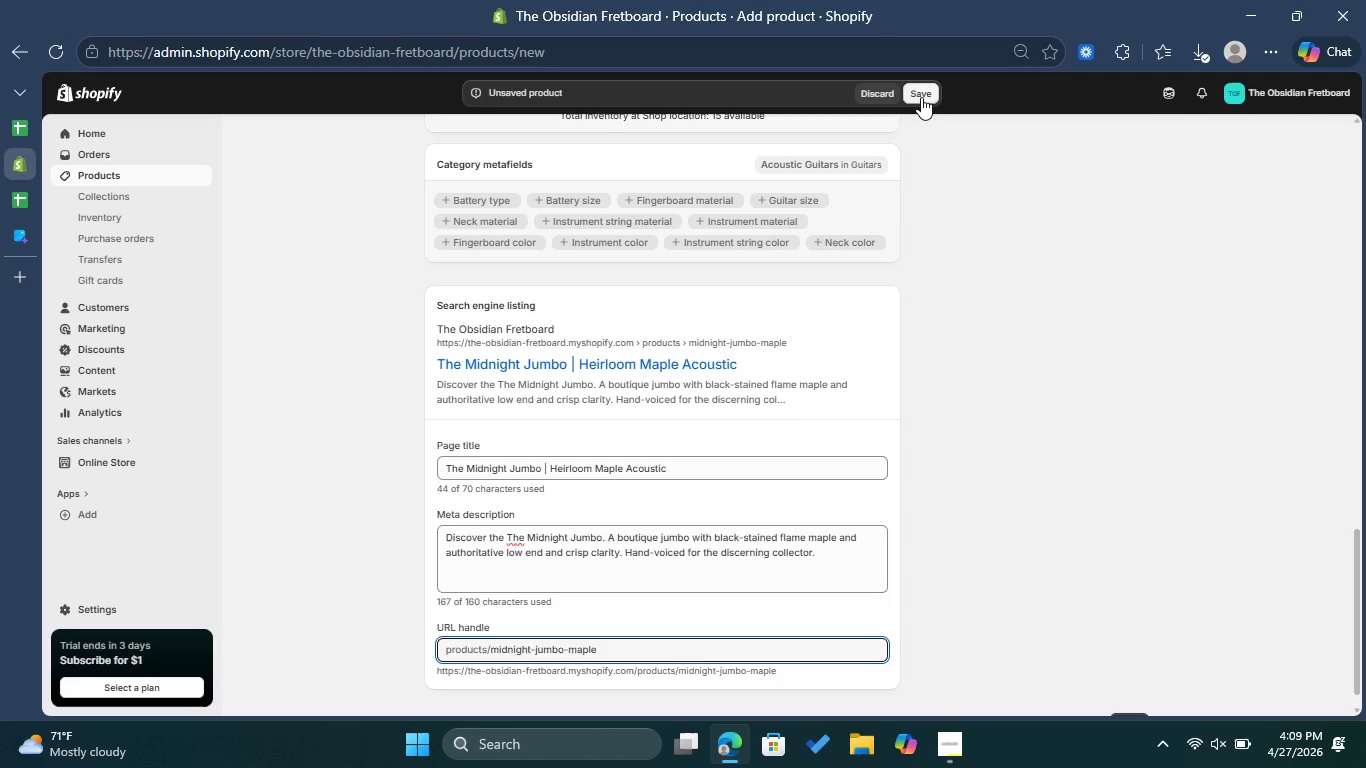 
scroll: coordinate [1071, 330], scroll_direction: down, amount: 1.0
 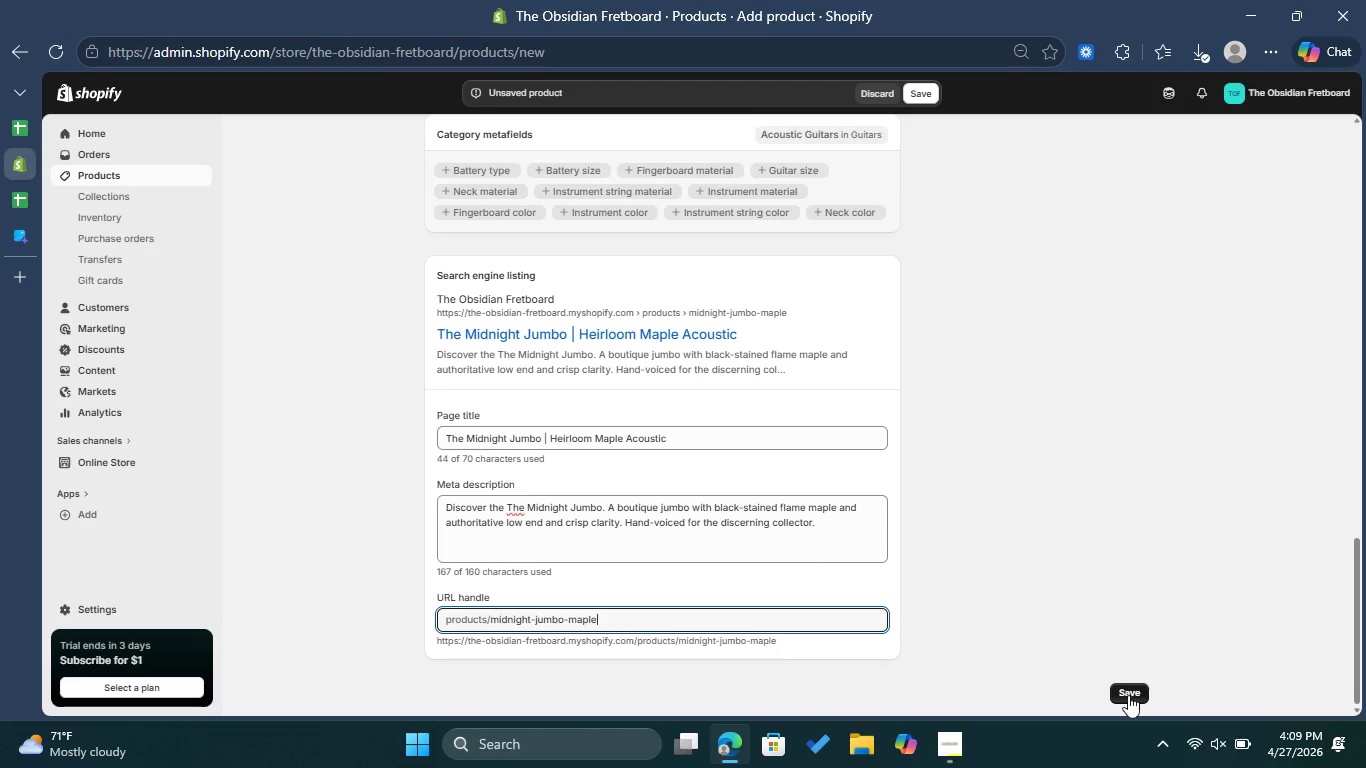 
left_click([1128, 695])
 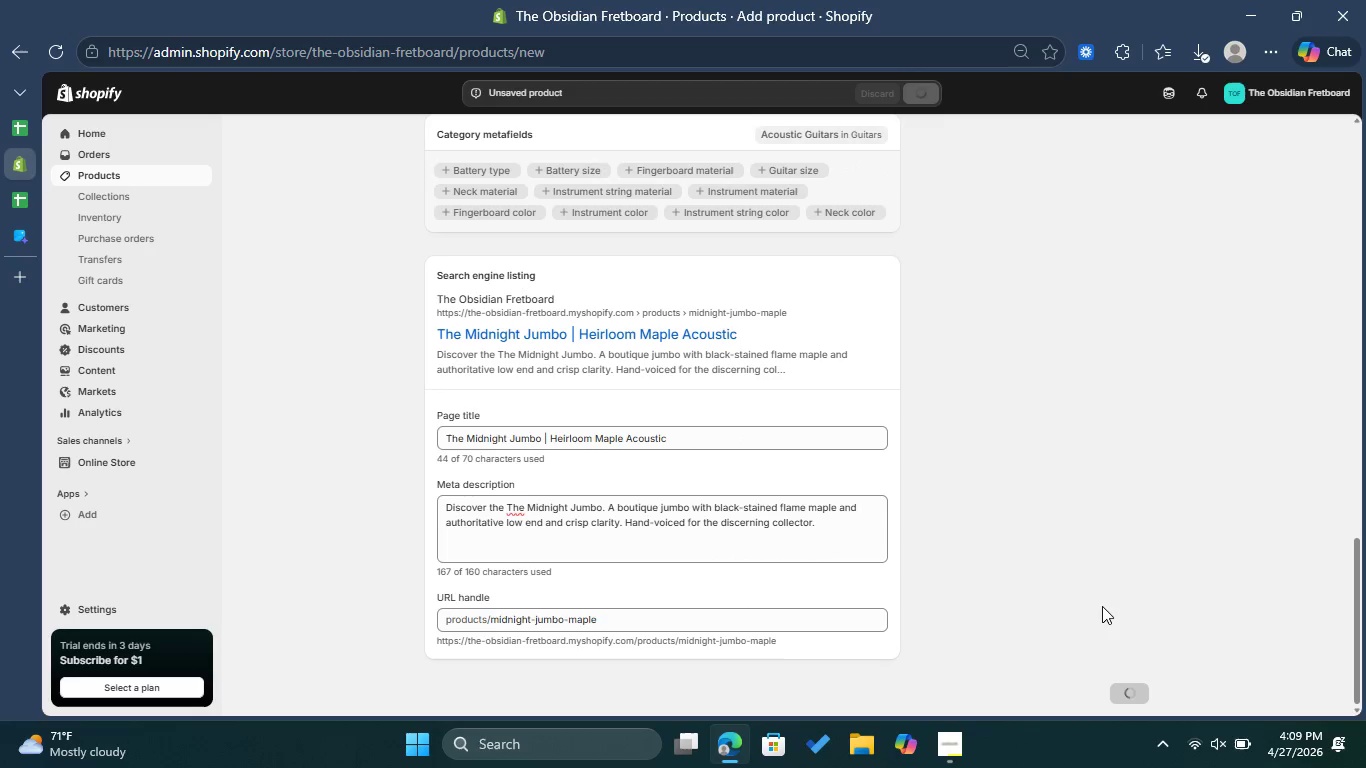 
wait(5.47)
 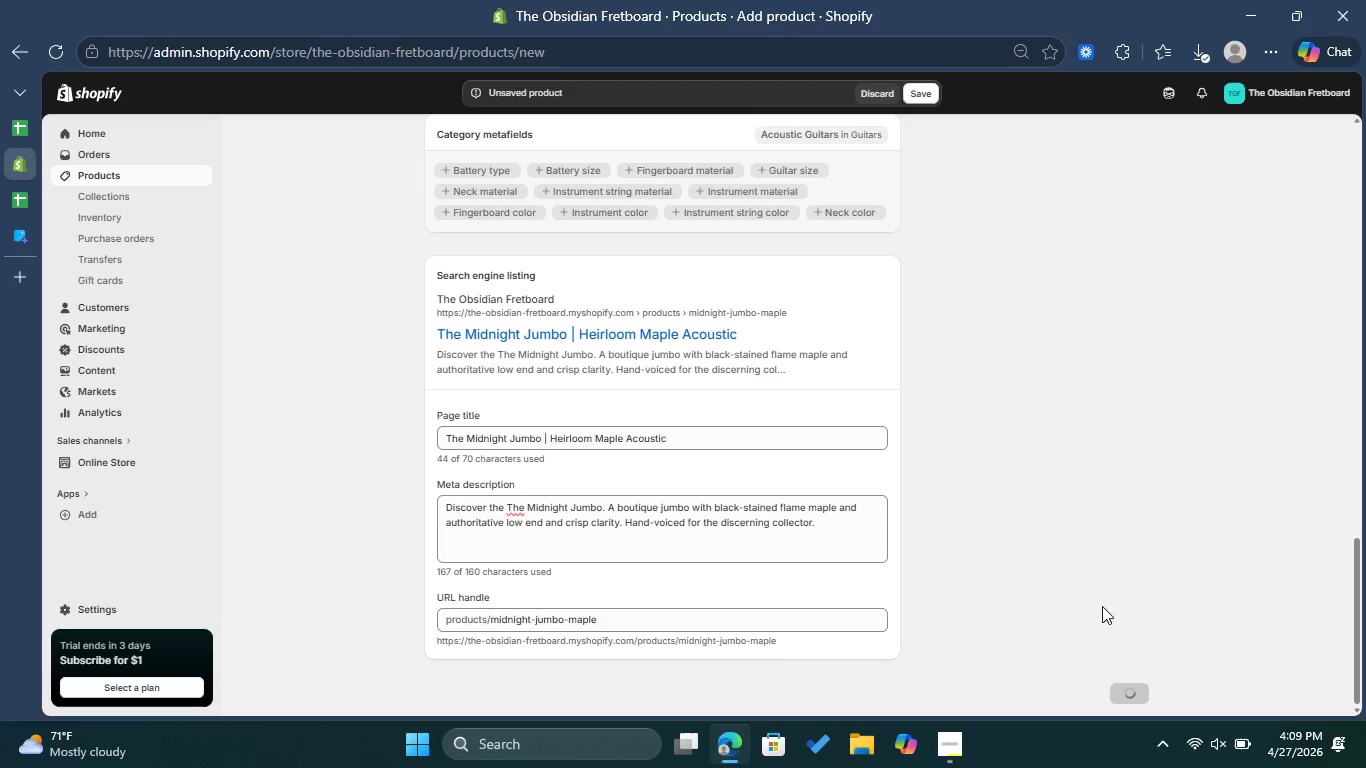 
scroll: coordinate [1090, 524], scroll_direction: up, amount: 9.0
 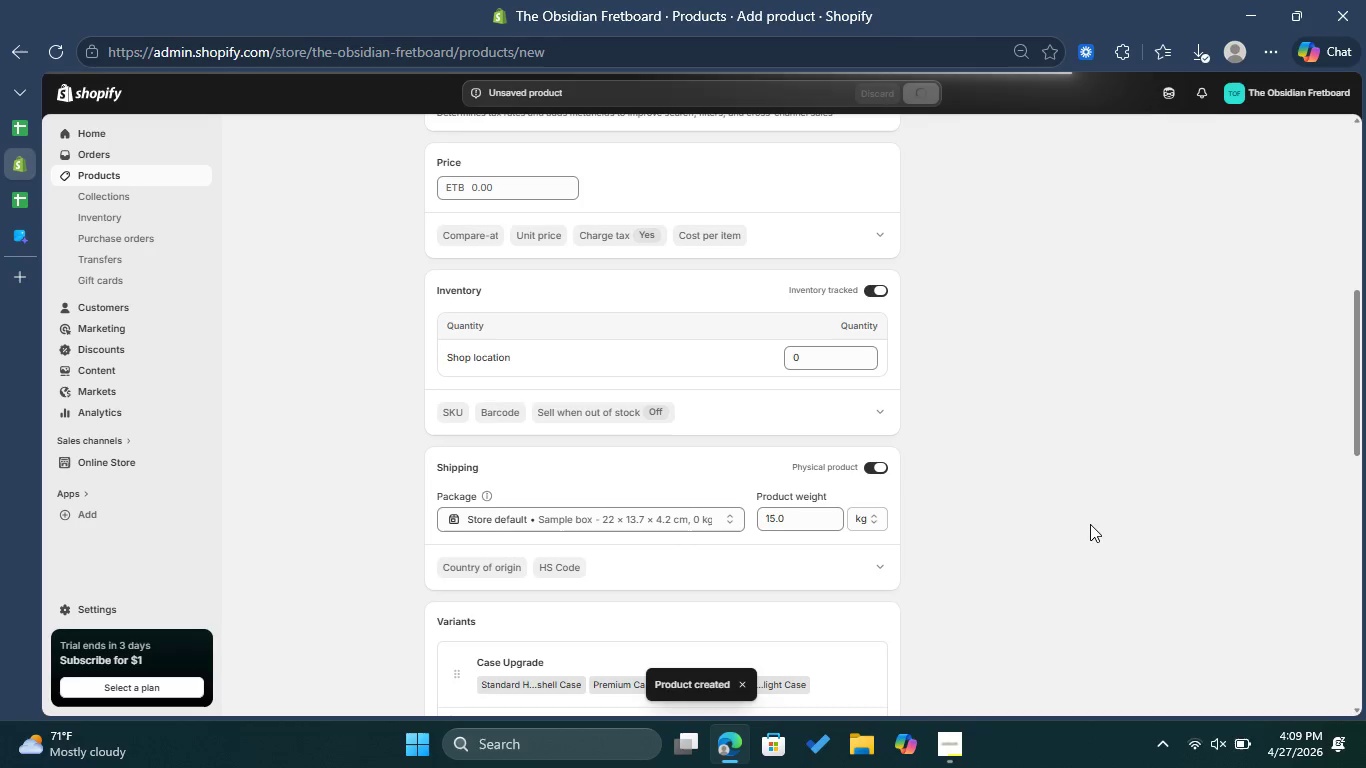 
wait(10.38)
 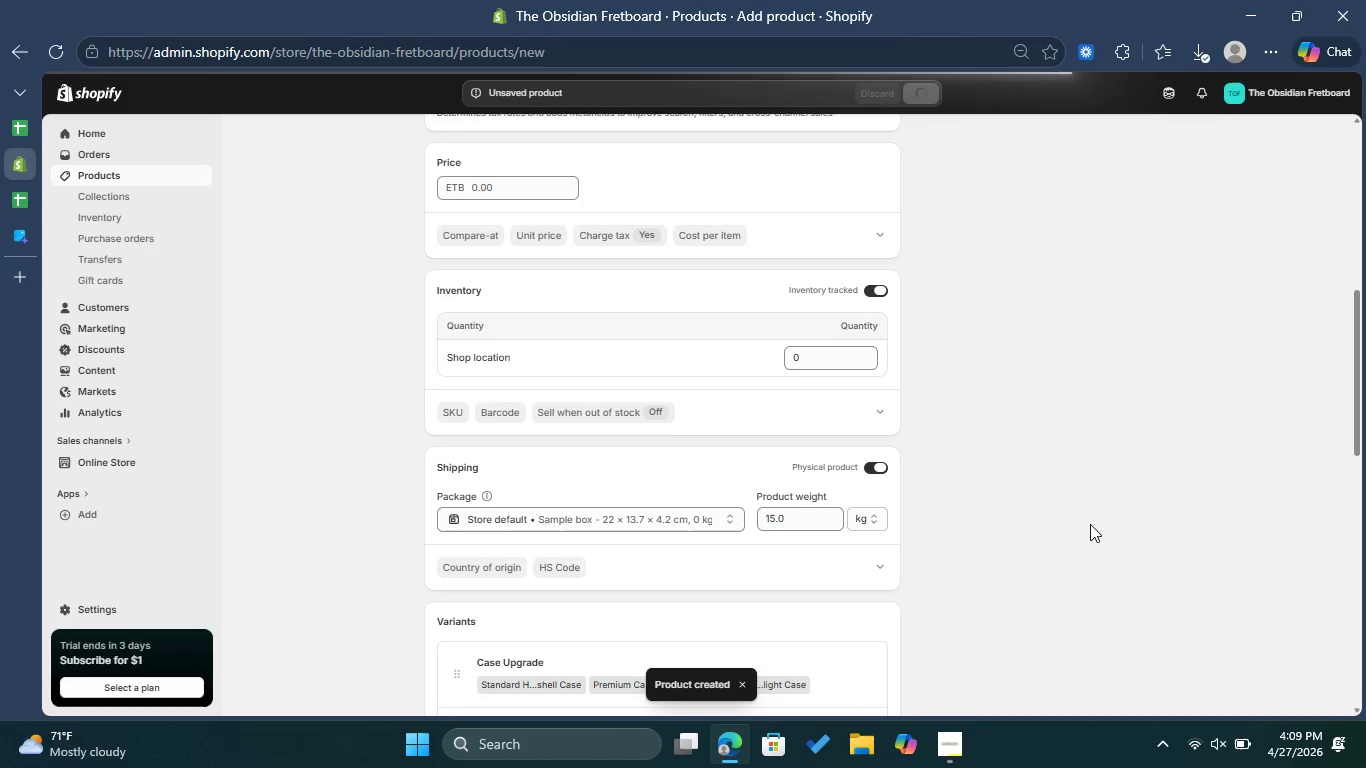 
scroll: coordinate [1098, 526], scroll_direction: up, amount: 1.0
 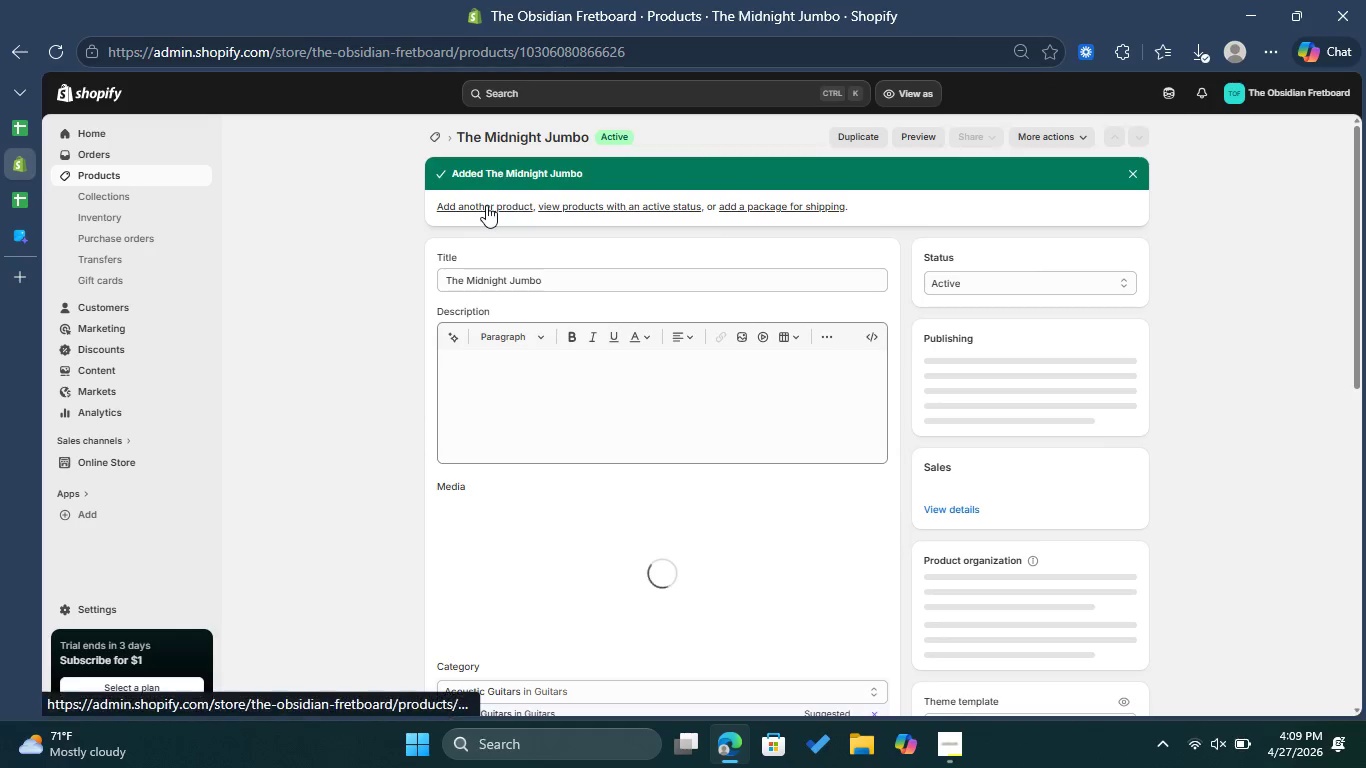 
left_click([486, 205])
 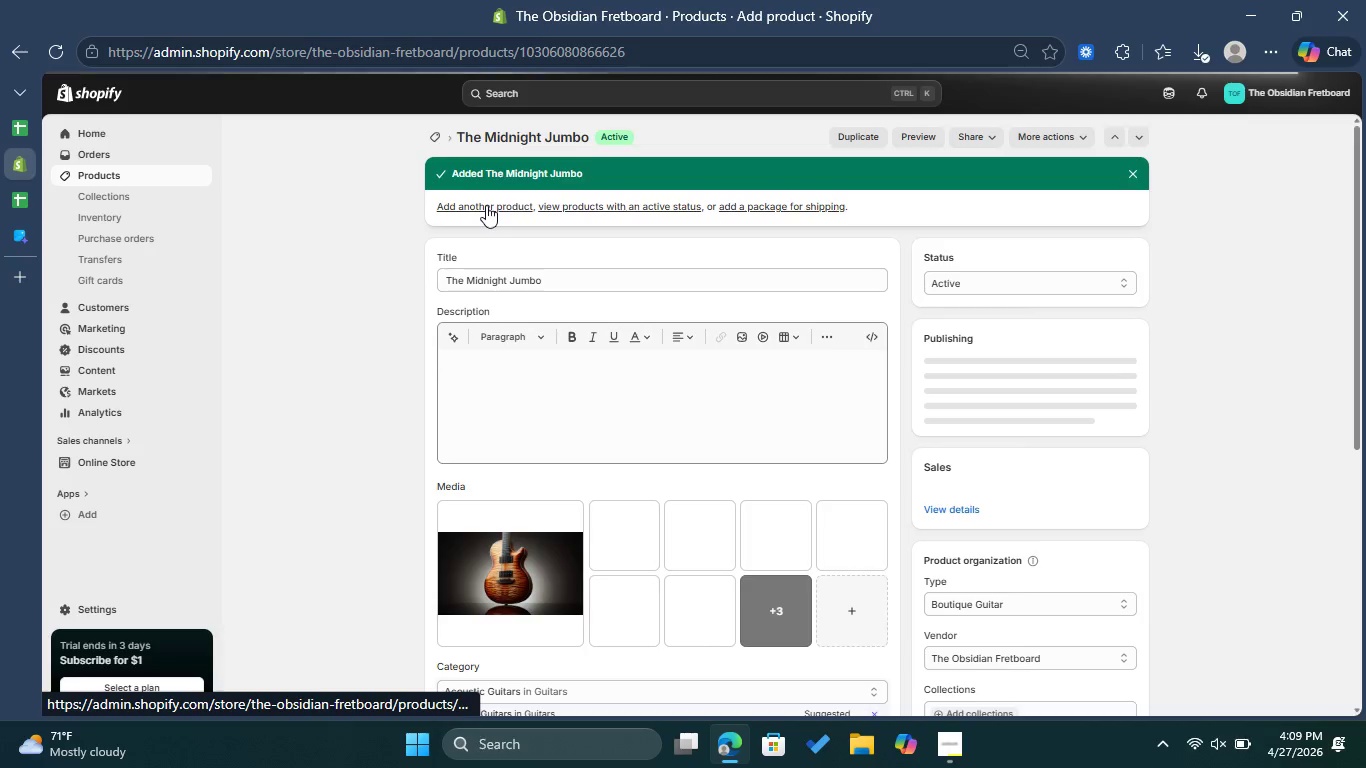 
wait(11.89)
 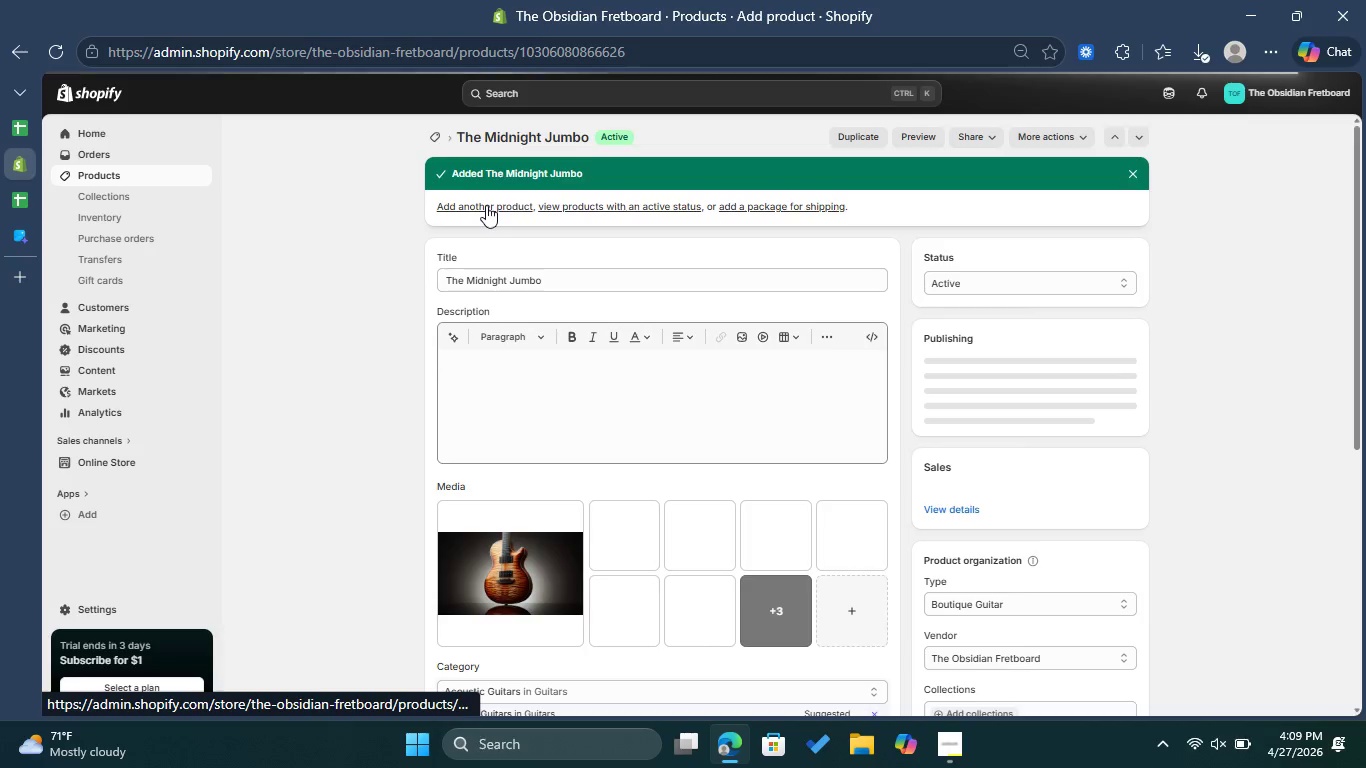 
left_click([21, 123])
 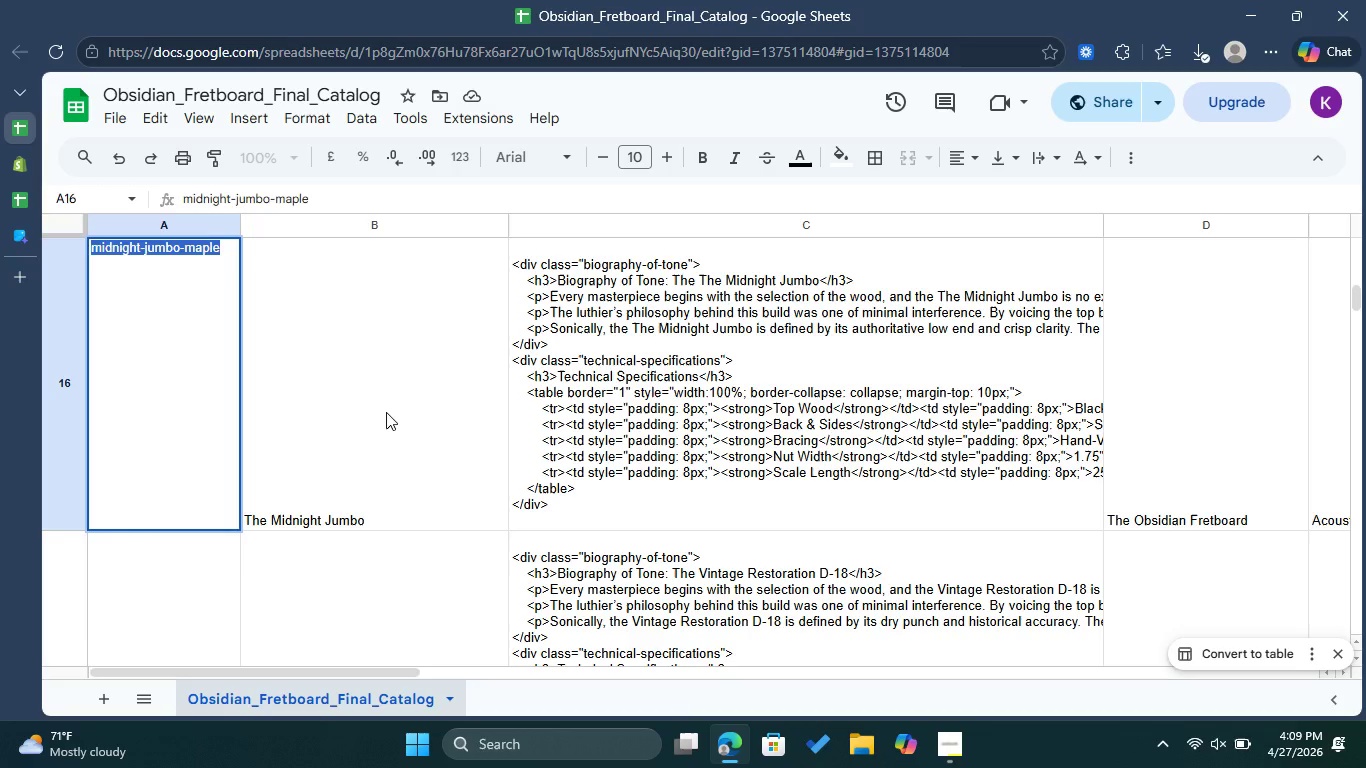 
left_click([386, 412])
 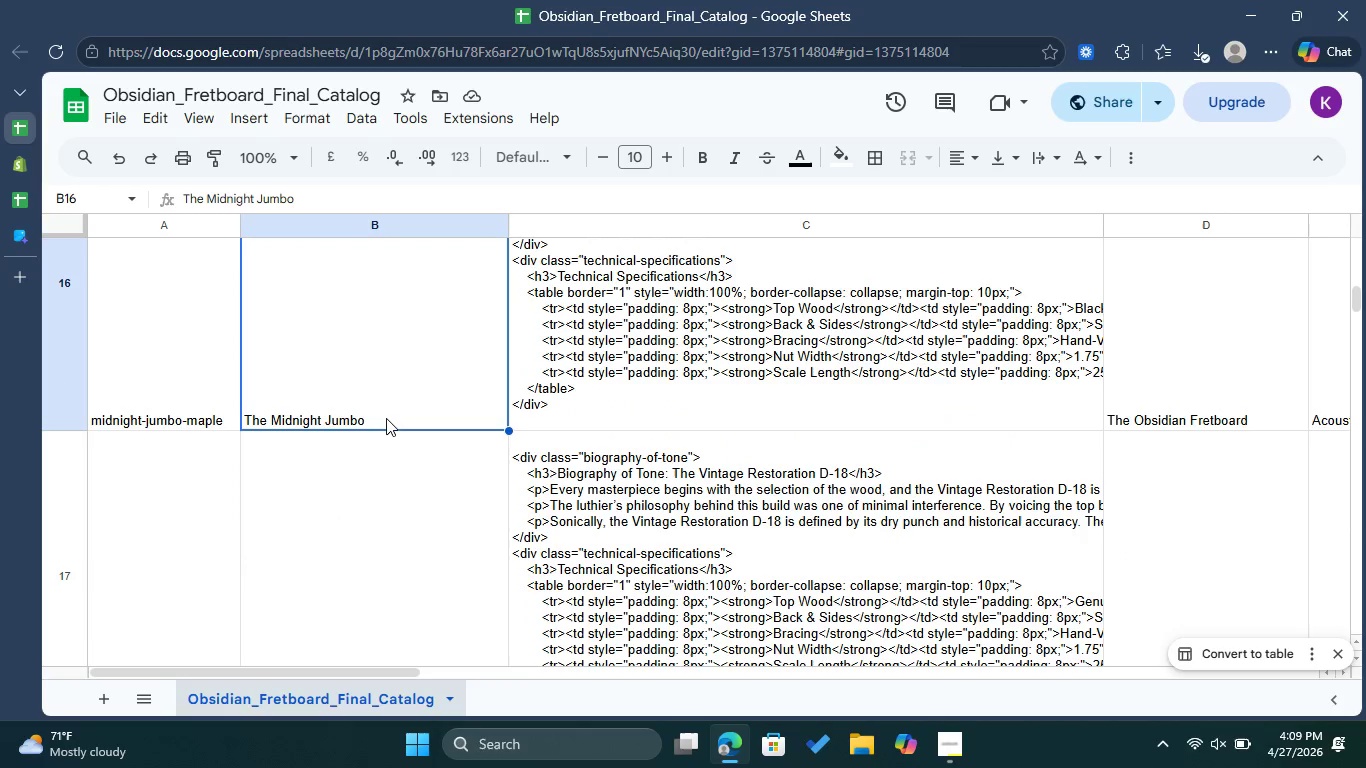 
scroll: coordinate [386, 418], scroll_direction: down, amount: 3.0
 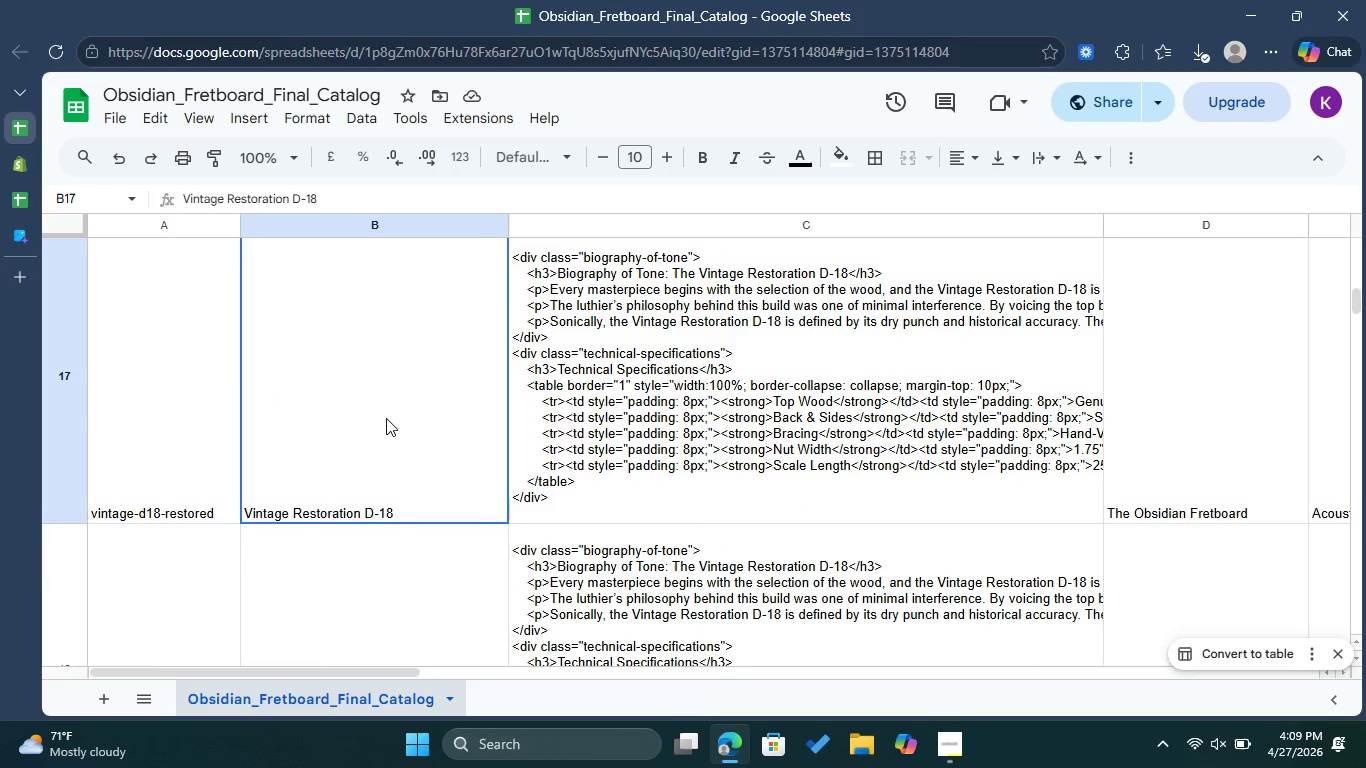 
double_click([386, 418])
 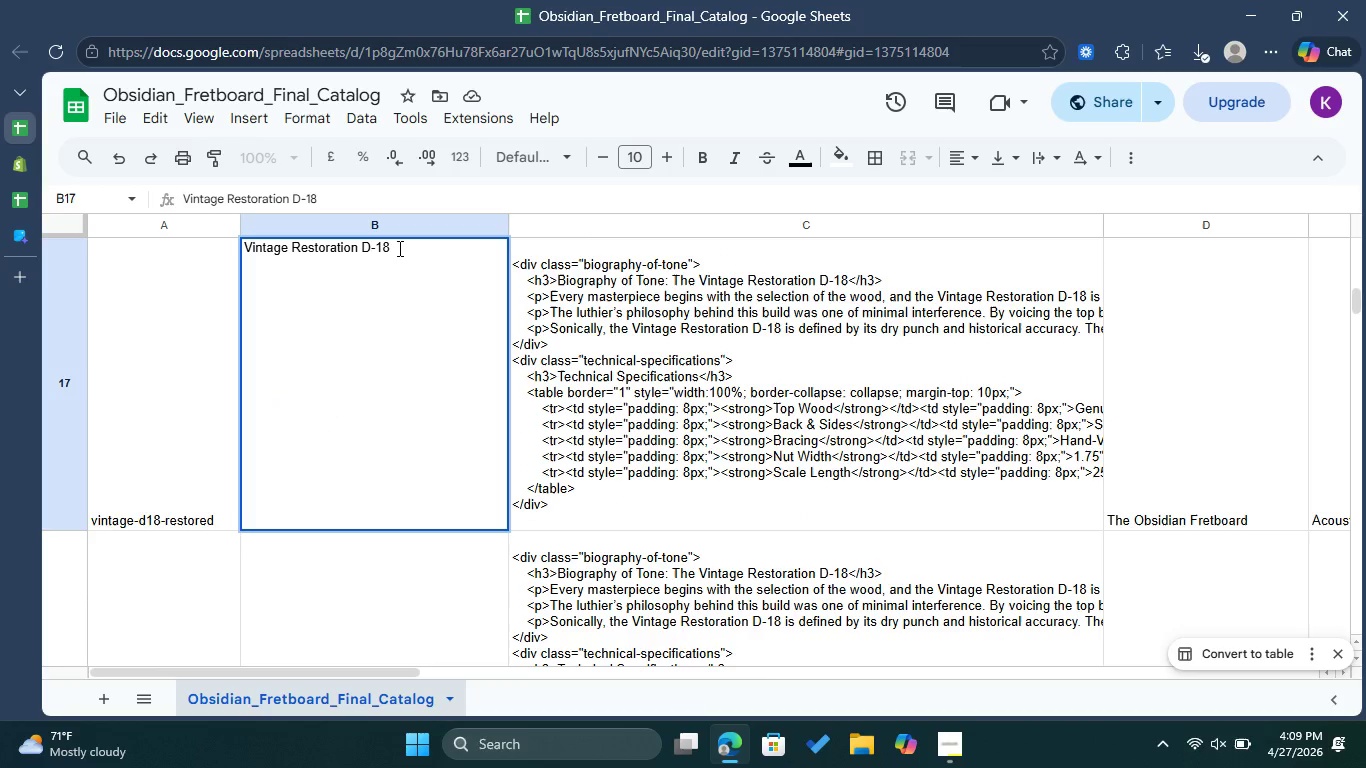 
left_click_drag(start_coordinate=[398, 248], to_coordinate=[199, 250])
 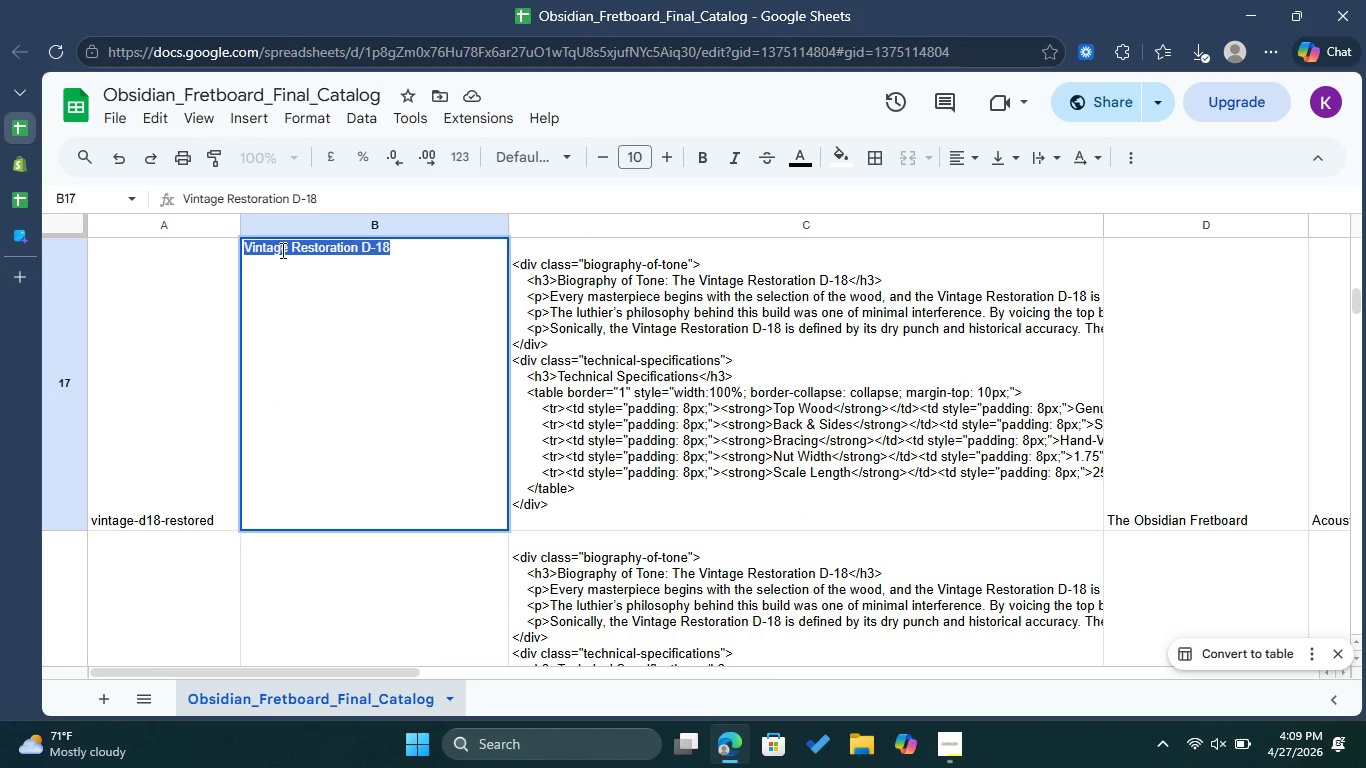 
right_click([281, 250])
 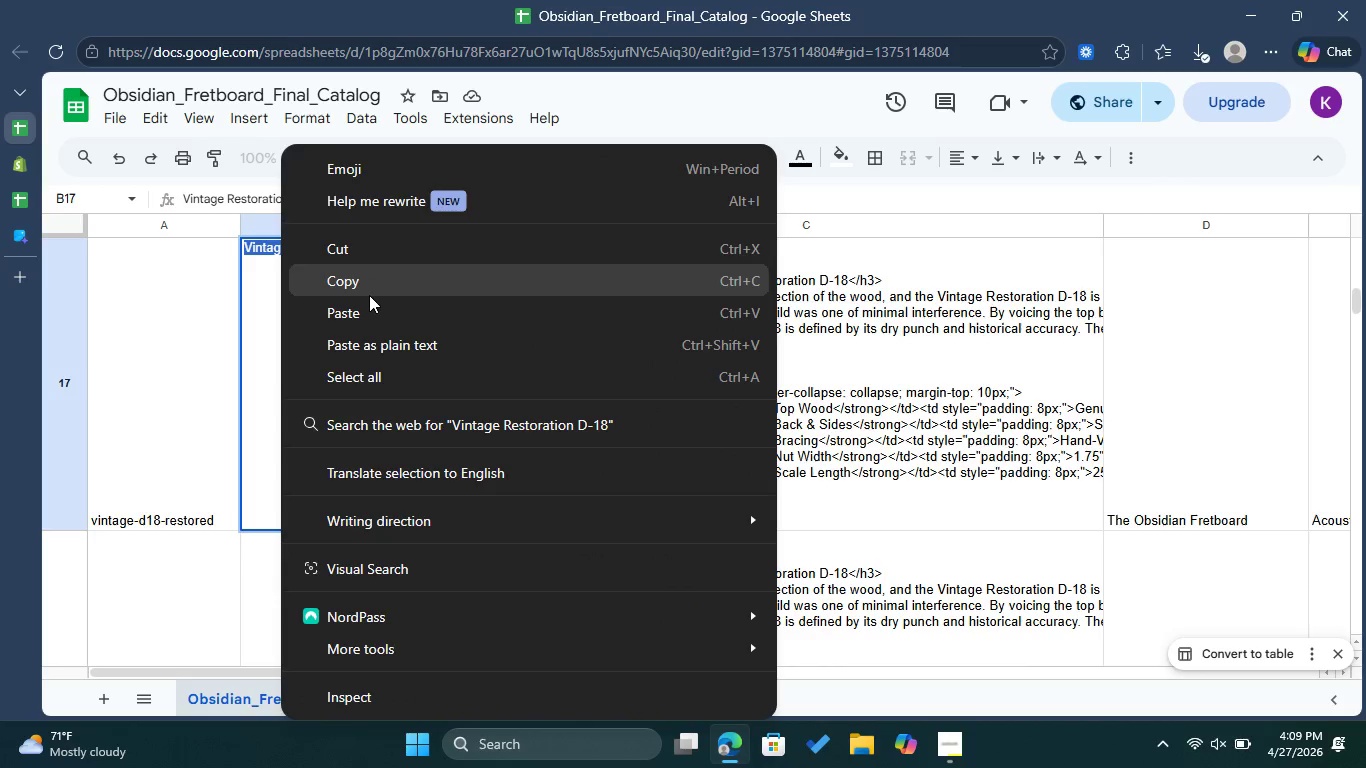 
left_click([369, 295])
 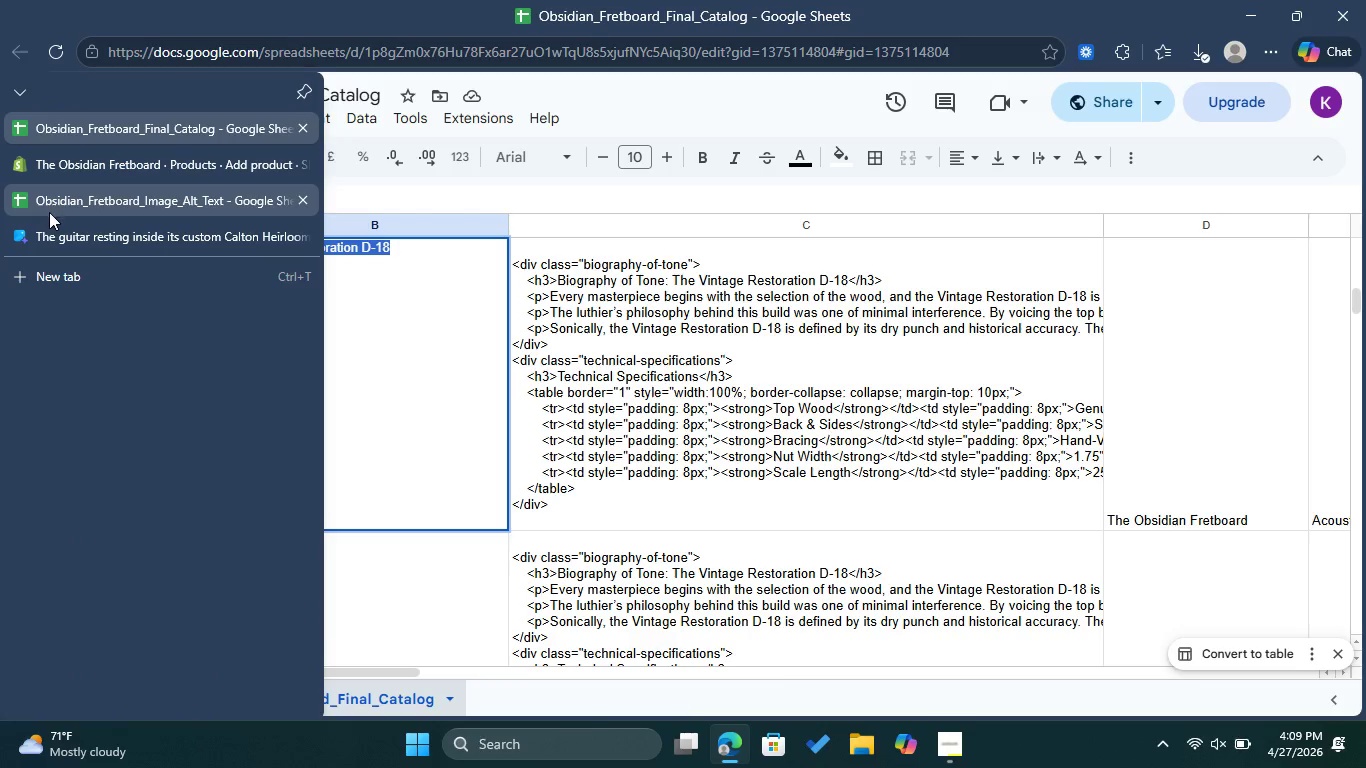 
left_click([56, 222])
 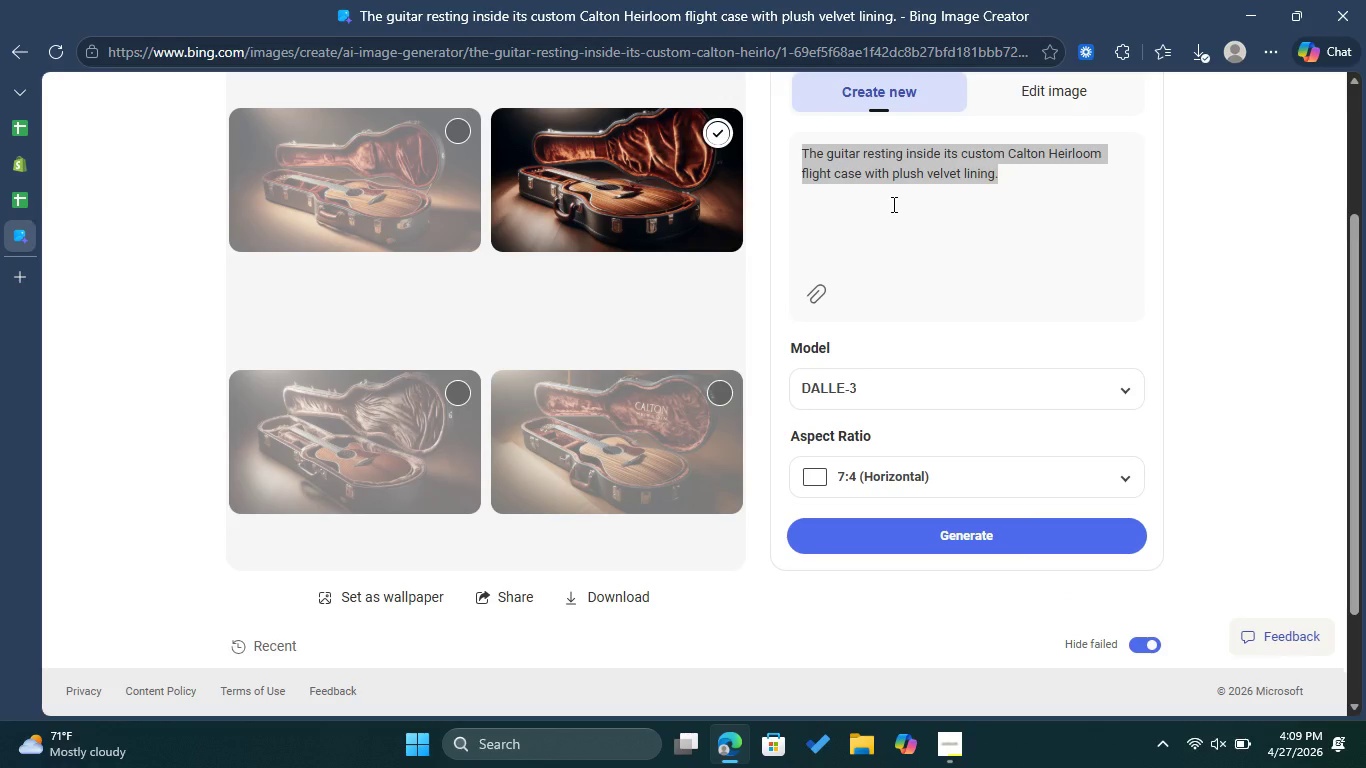 
key(Control+V)
 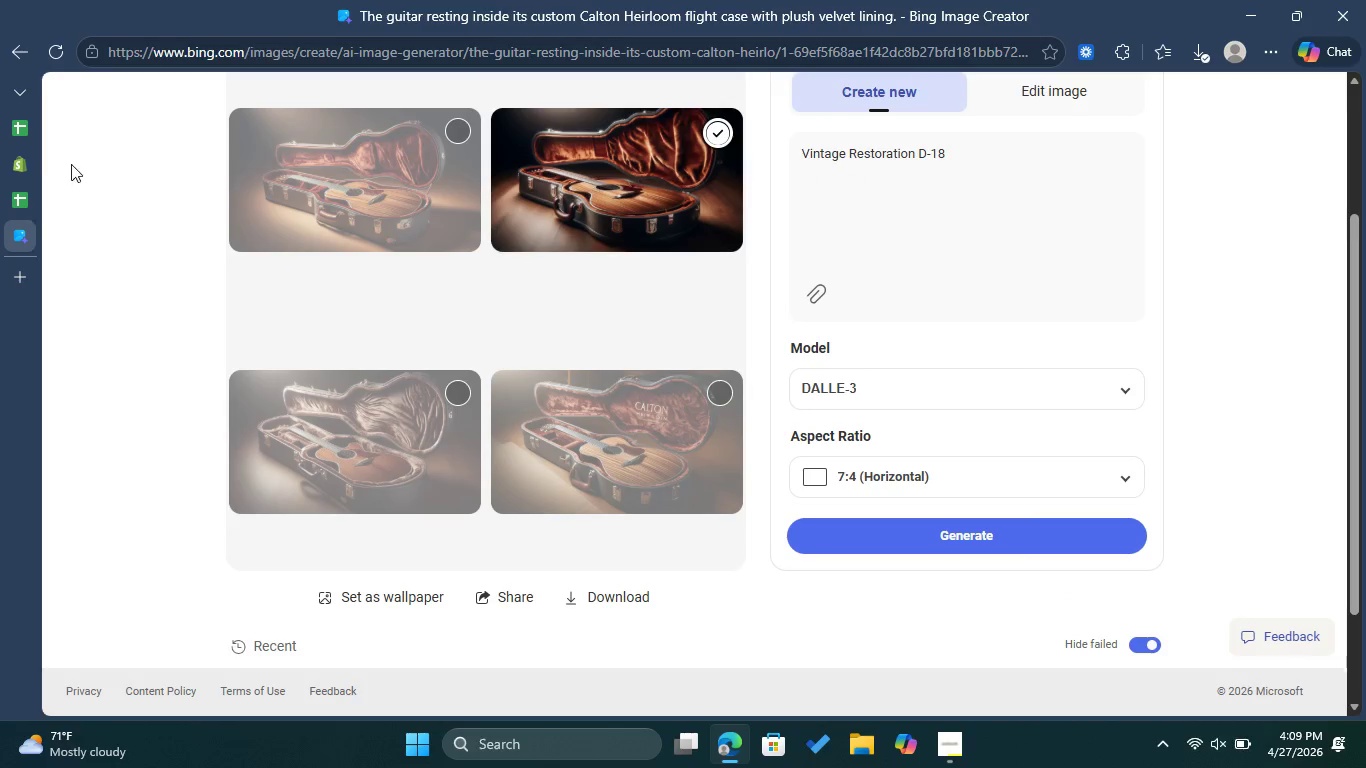 
left_click([21, 161])
 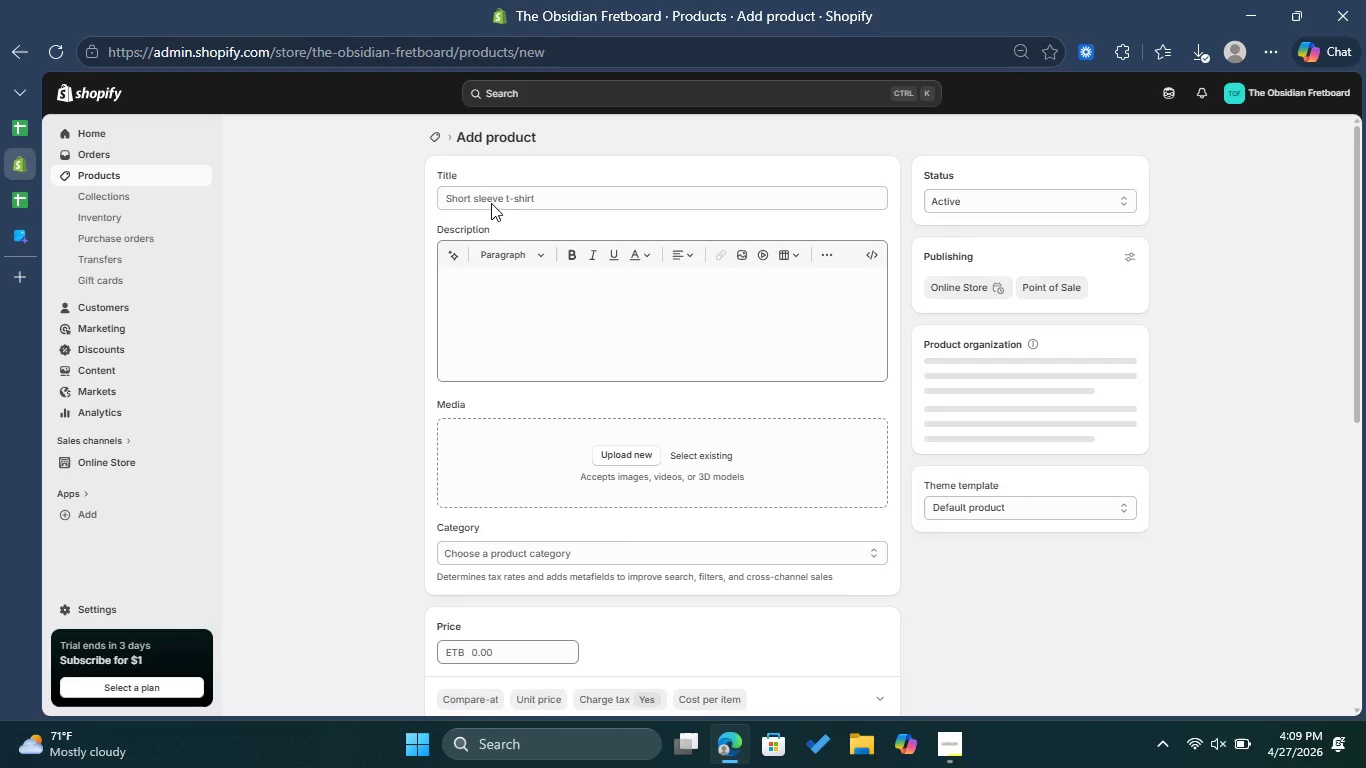 
left_click([491, 197])
 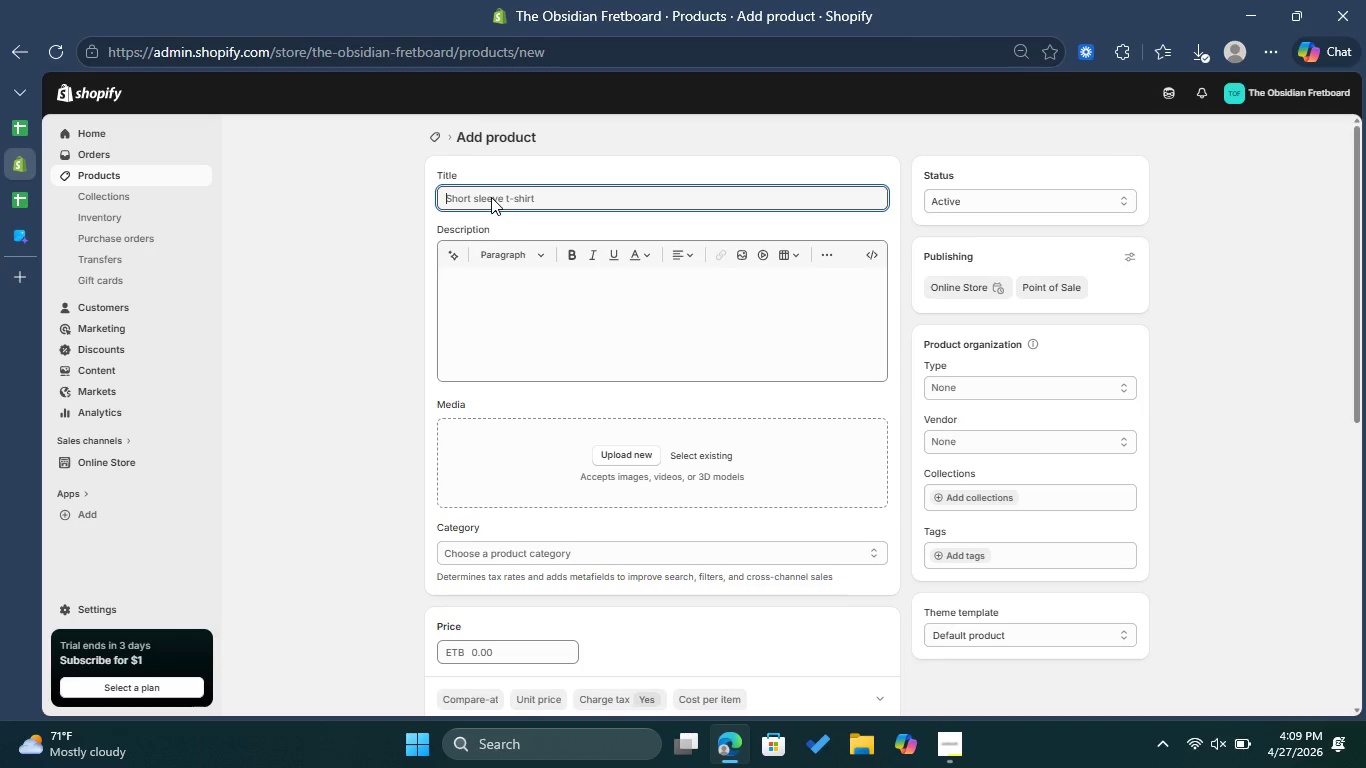 
key(Control+ControlLeft)
 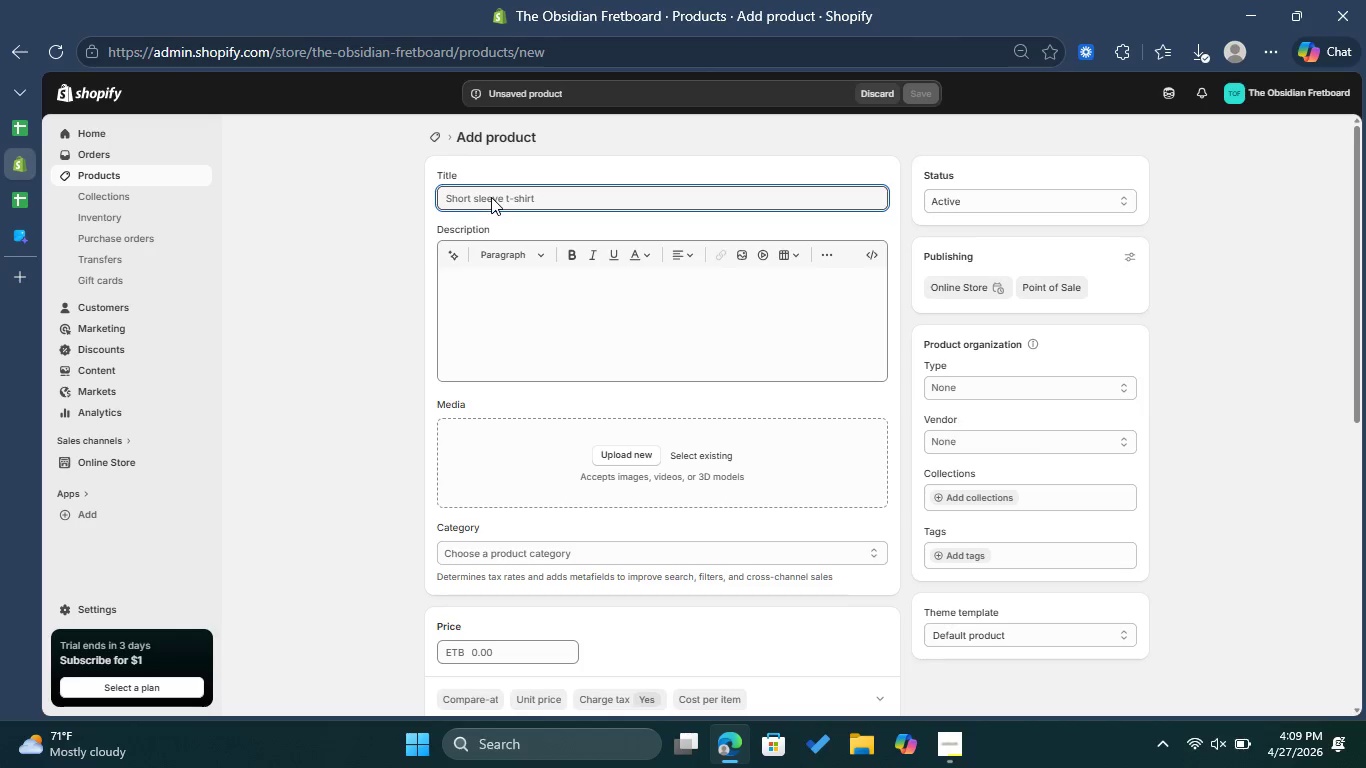 
key(Control+V)
 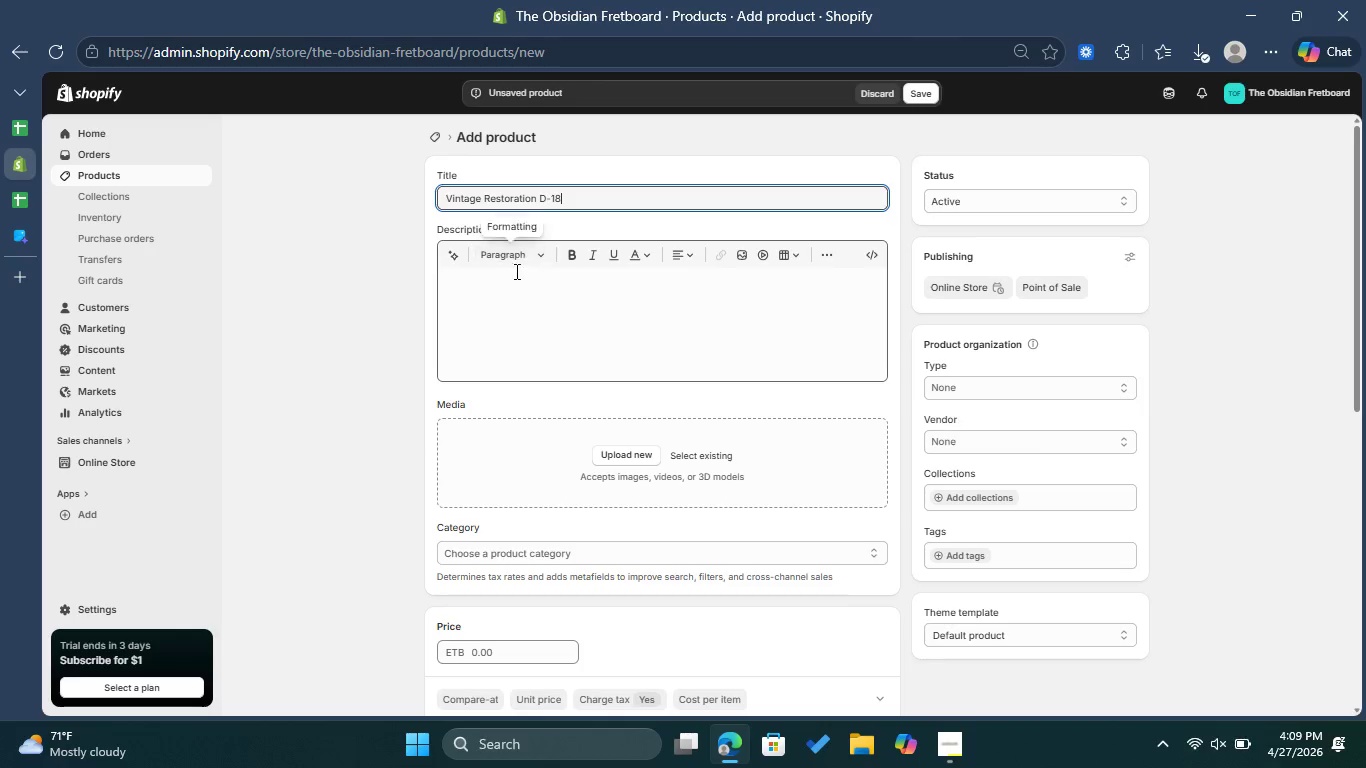 
scroll: coordinate [511, 323], scroll_direction: down, amount: 1.0
 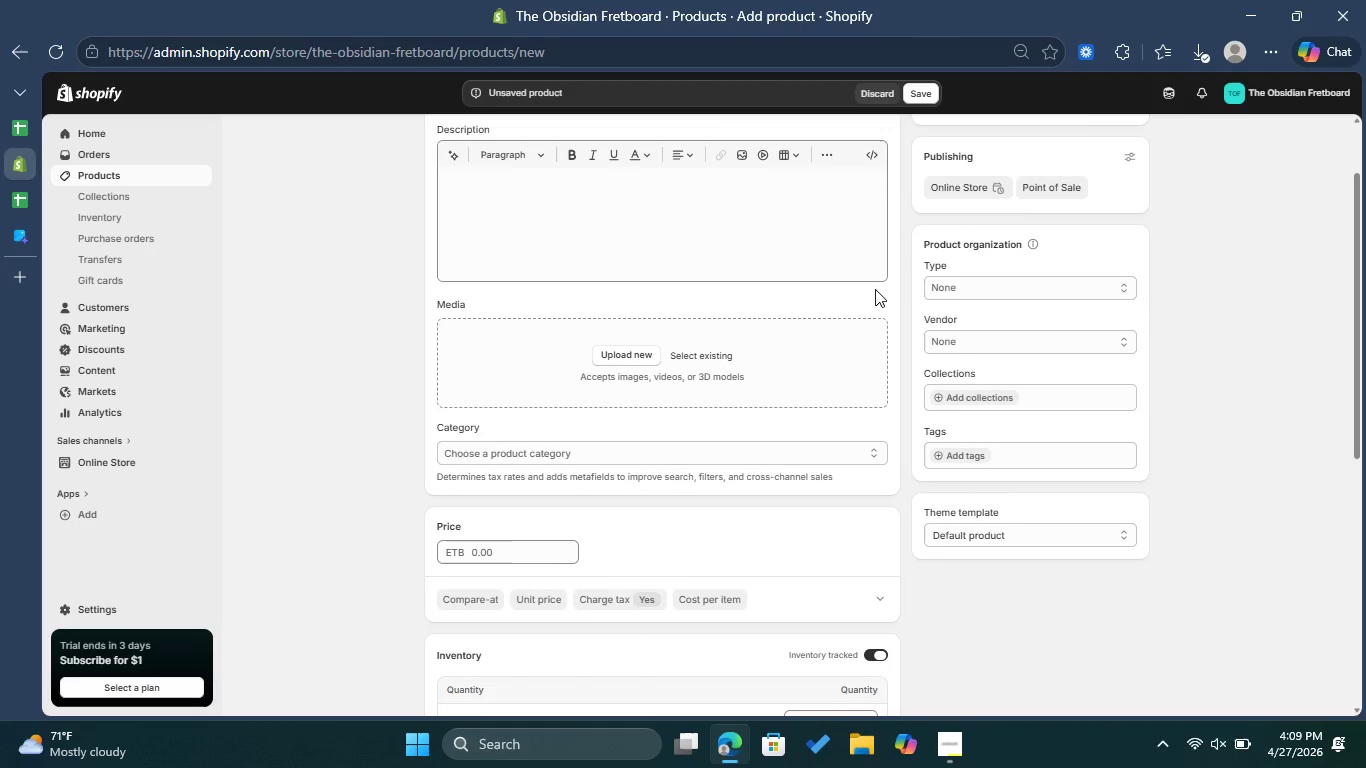 
left_click([1020, 287])
 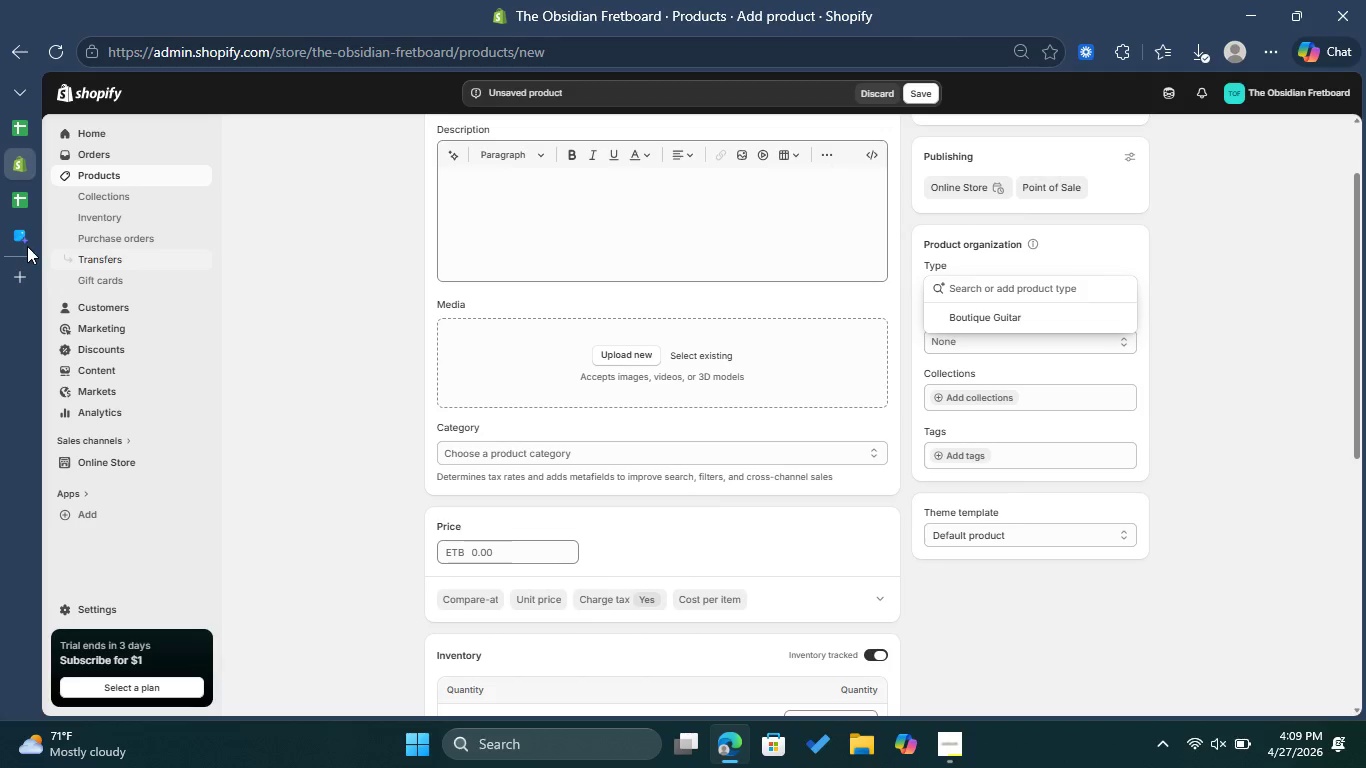 
mouse_move([26, 189])
 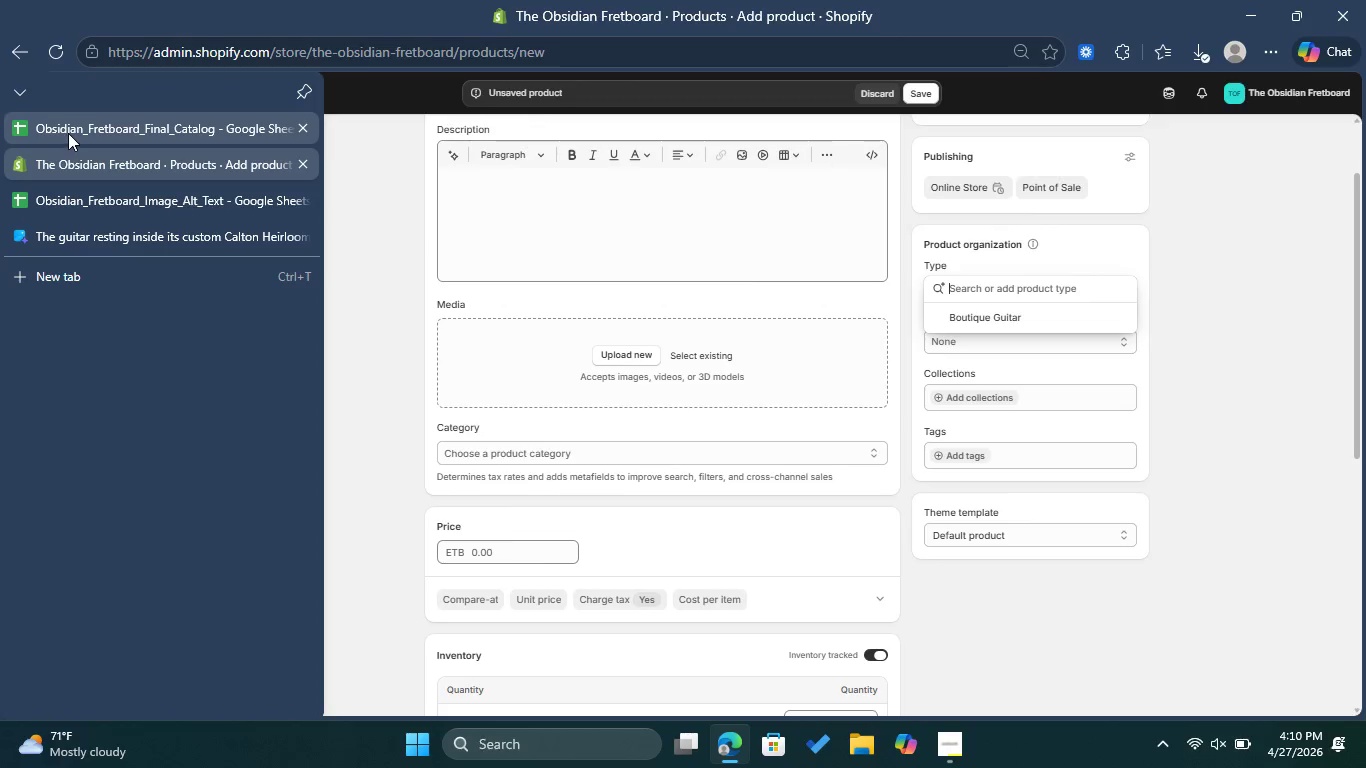 
left_click([68, 133])
 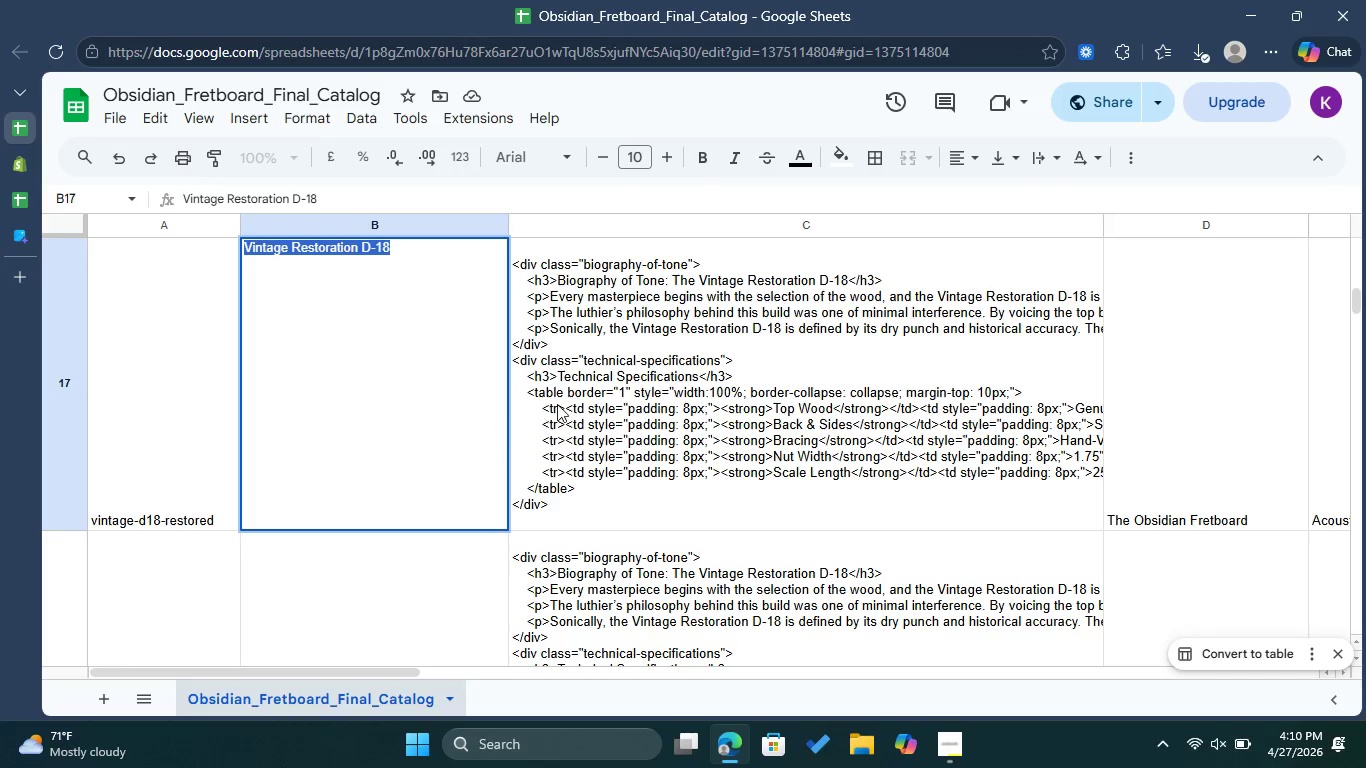 
left_click([563, 401])
 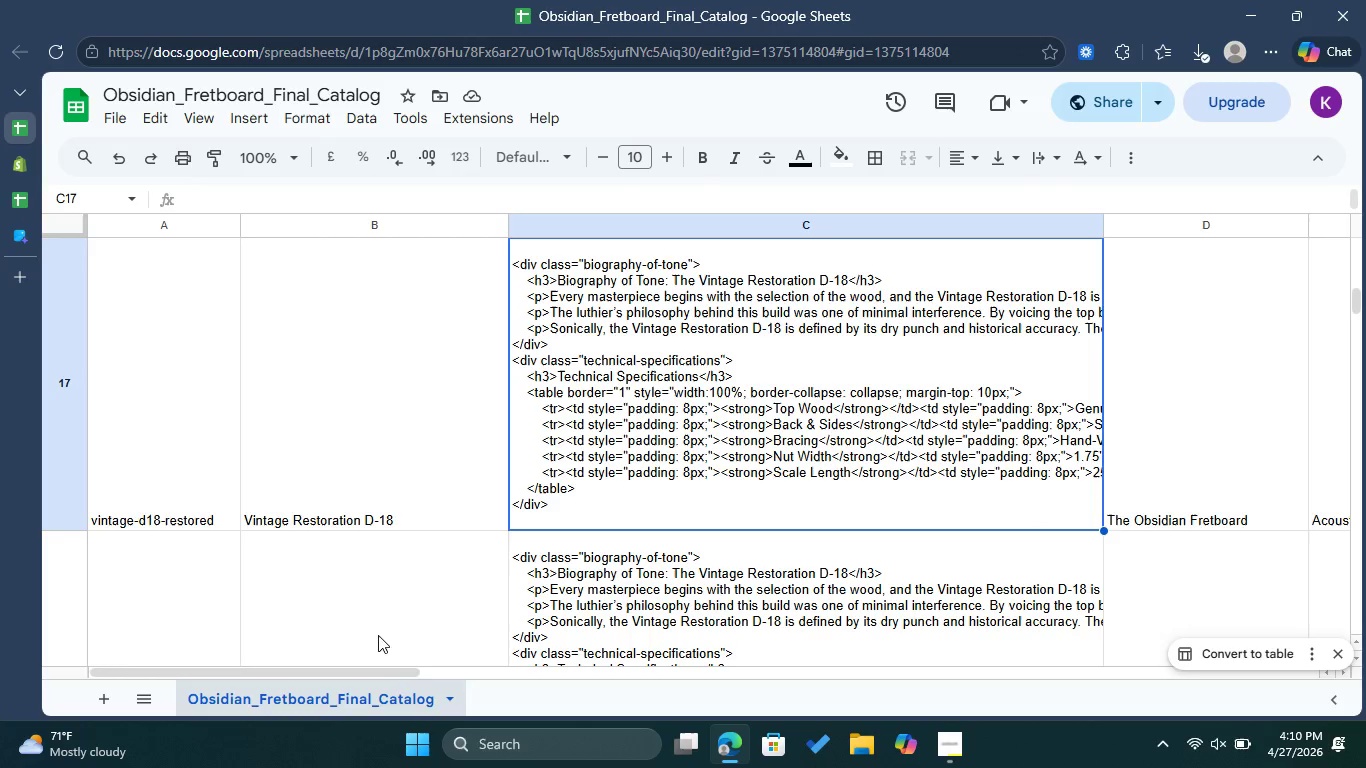 
left_click([349, 502])
 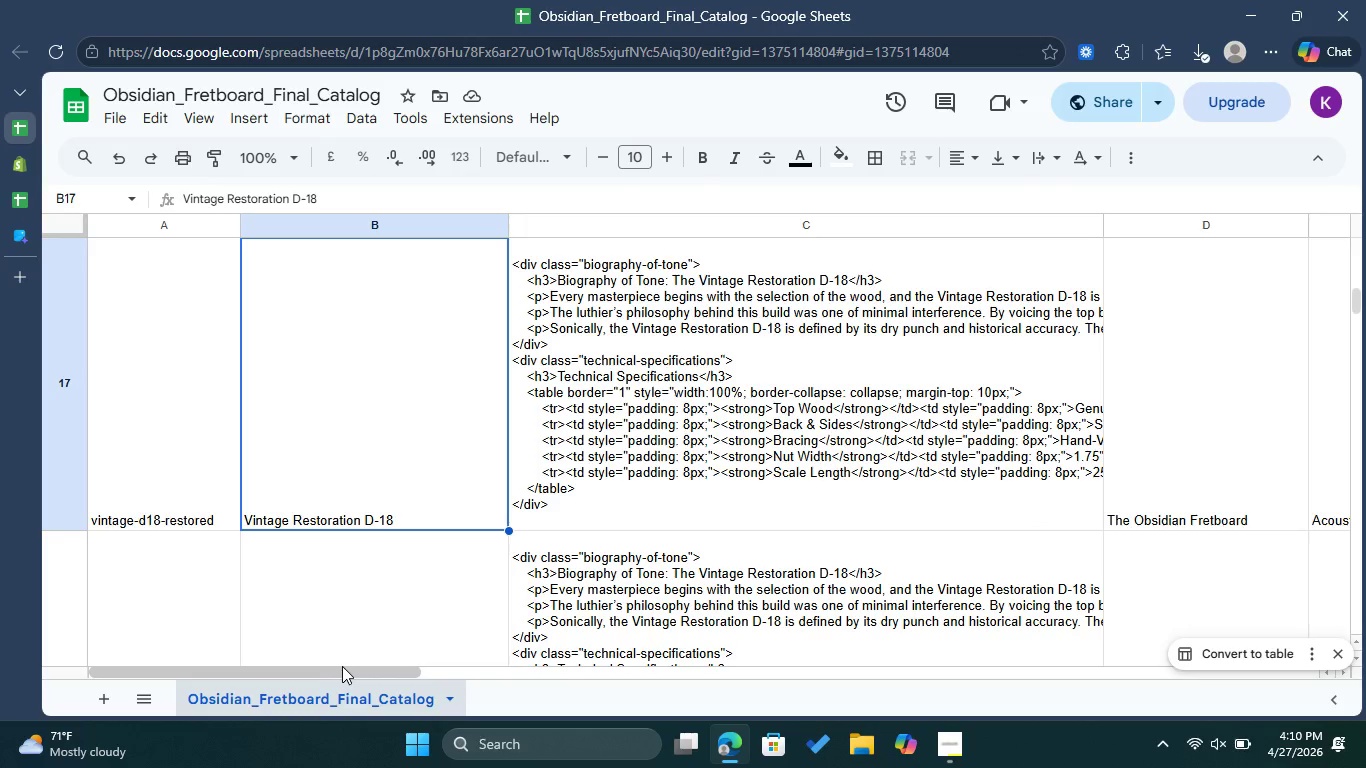 
left_click_drag(start_coordinate=[344, 667], to_coordinate=[544, 698])
 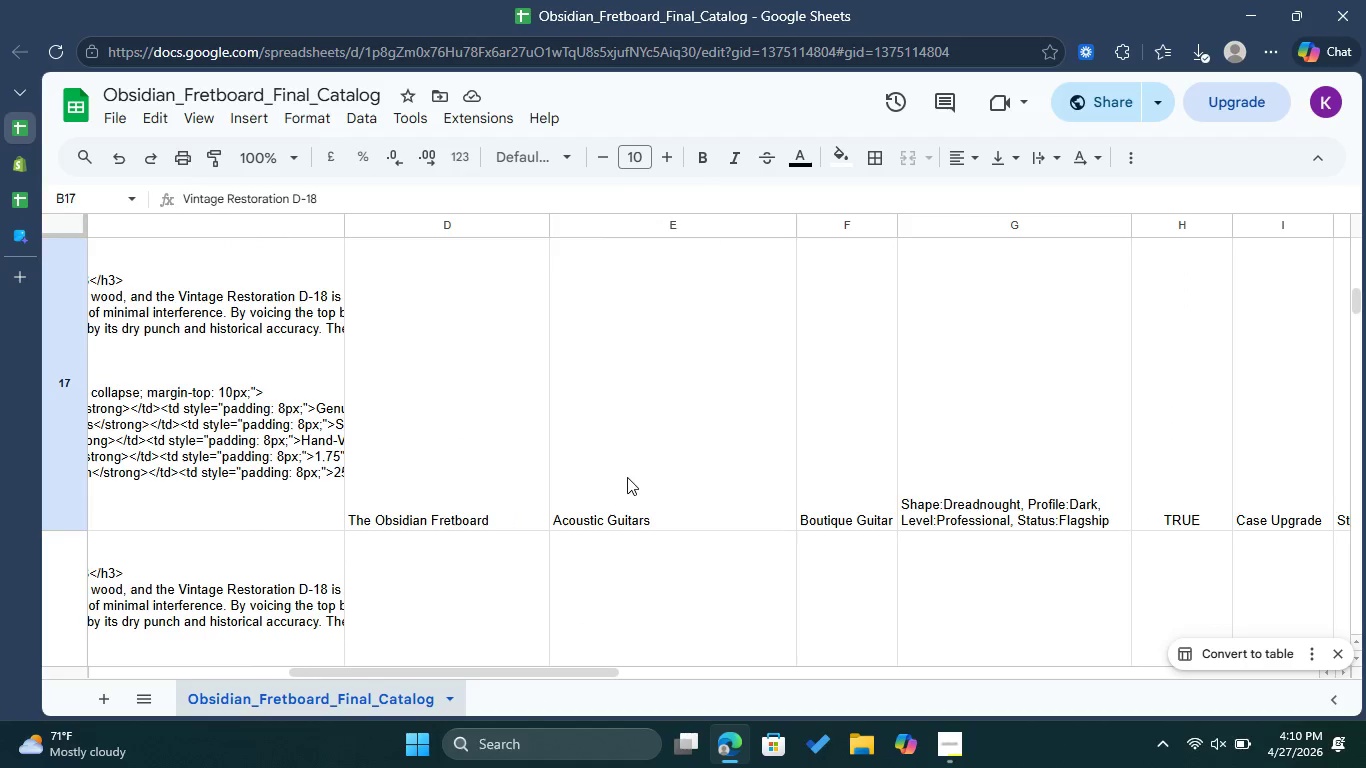 
double_click([627, 477])
 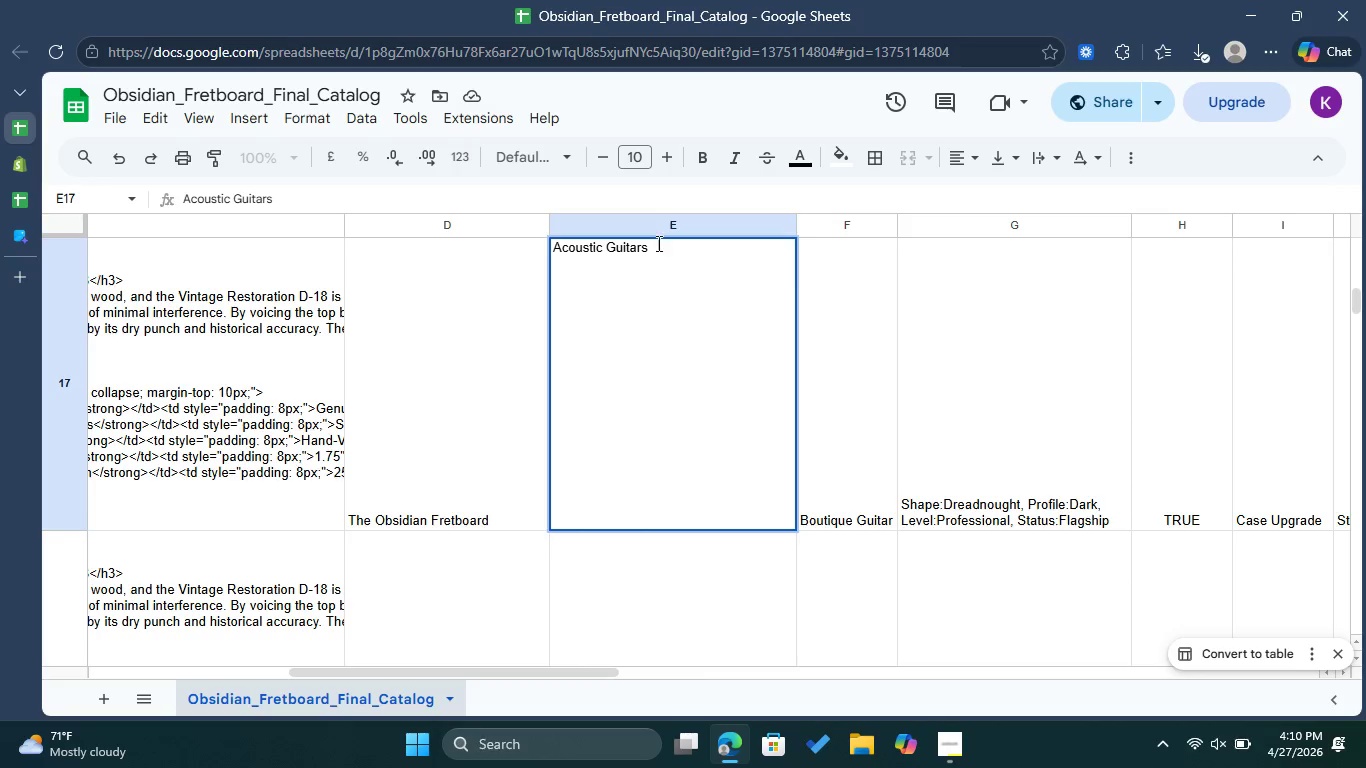 
left_click_drag(start_coordinate=[658, 242], to_coordinate=[555, 252])
 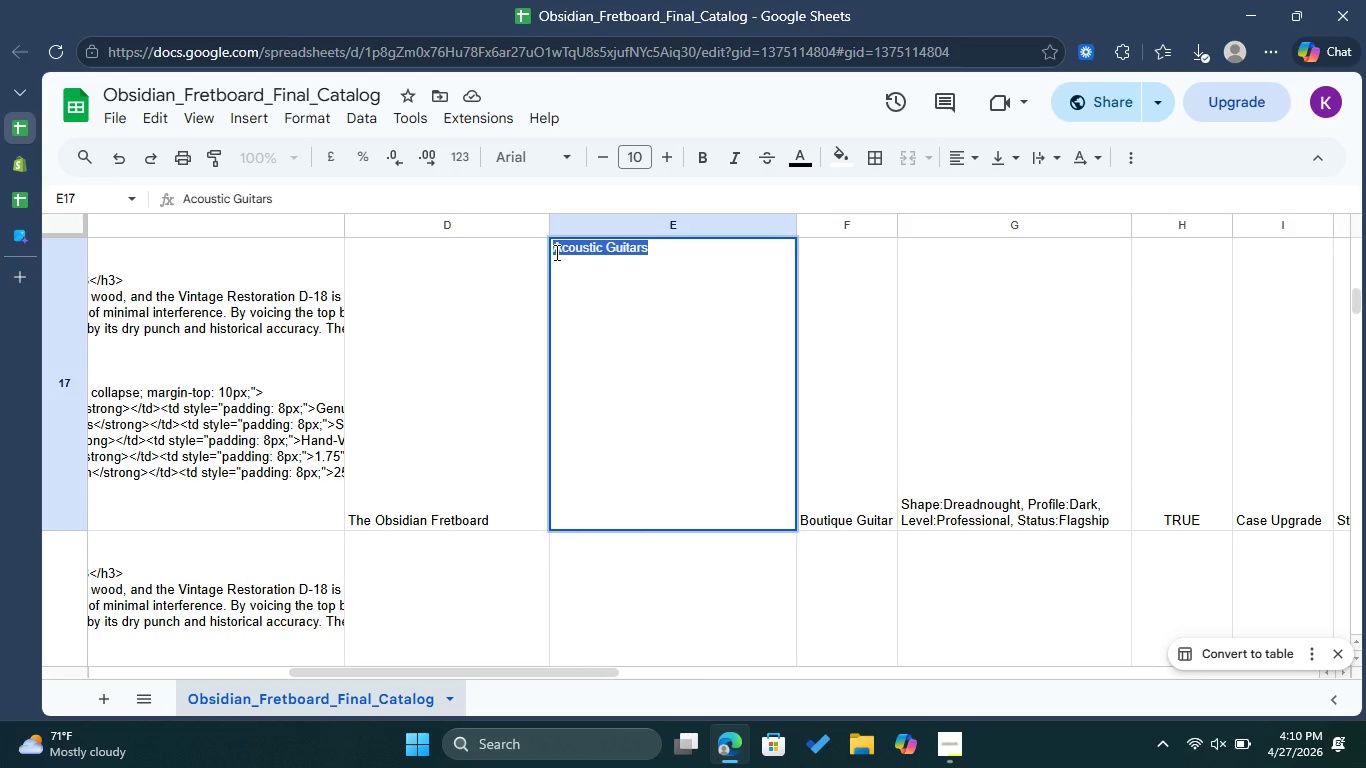 
right_click([555, 252])
 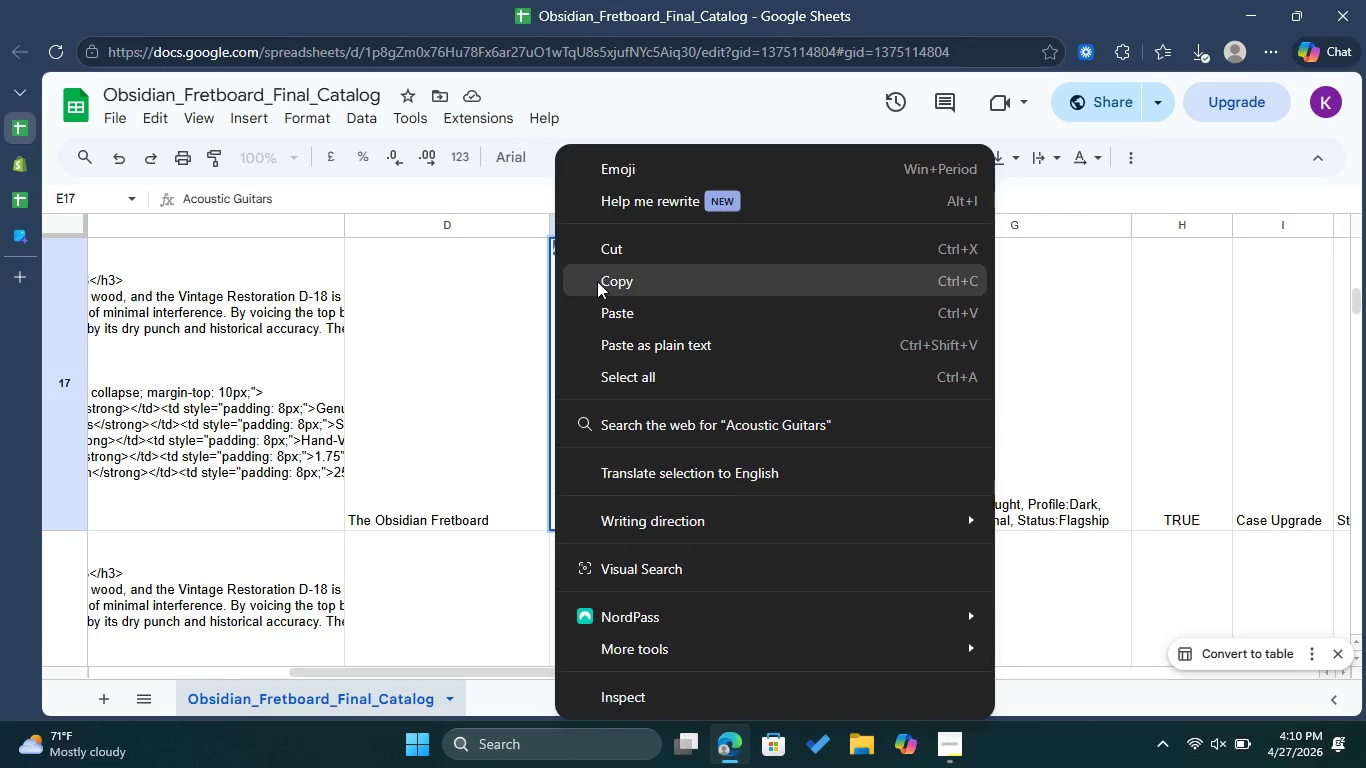 
left_click([598, 281])
 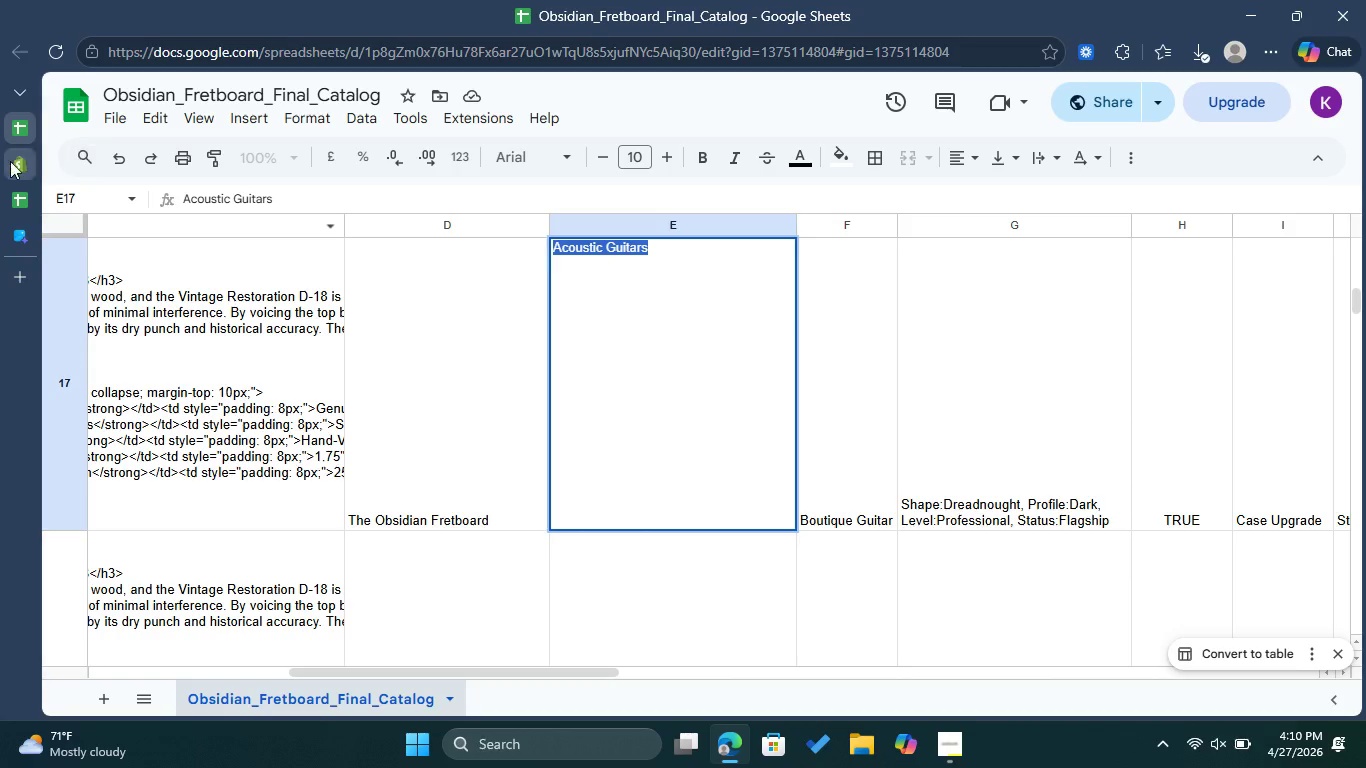 
left_click([8, 161])
 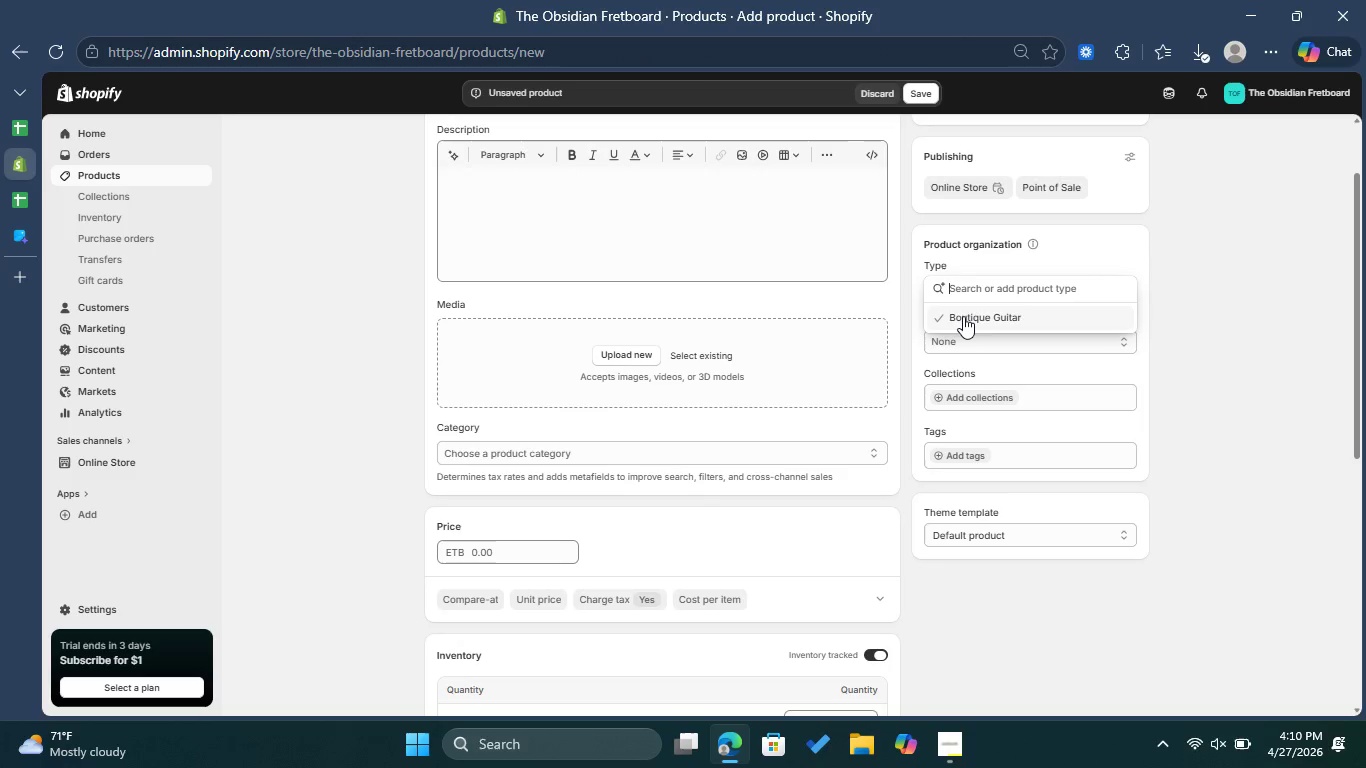 
left_click([968, 315])
 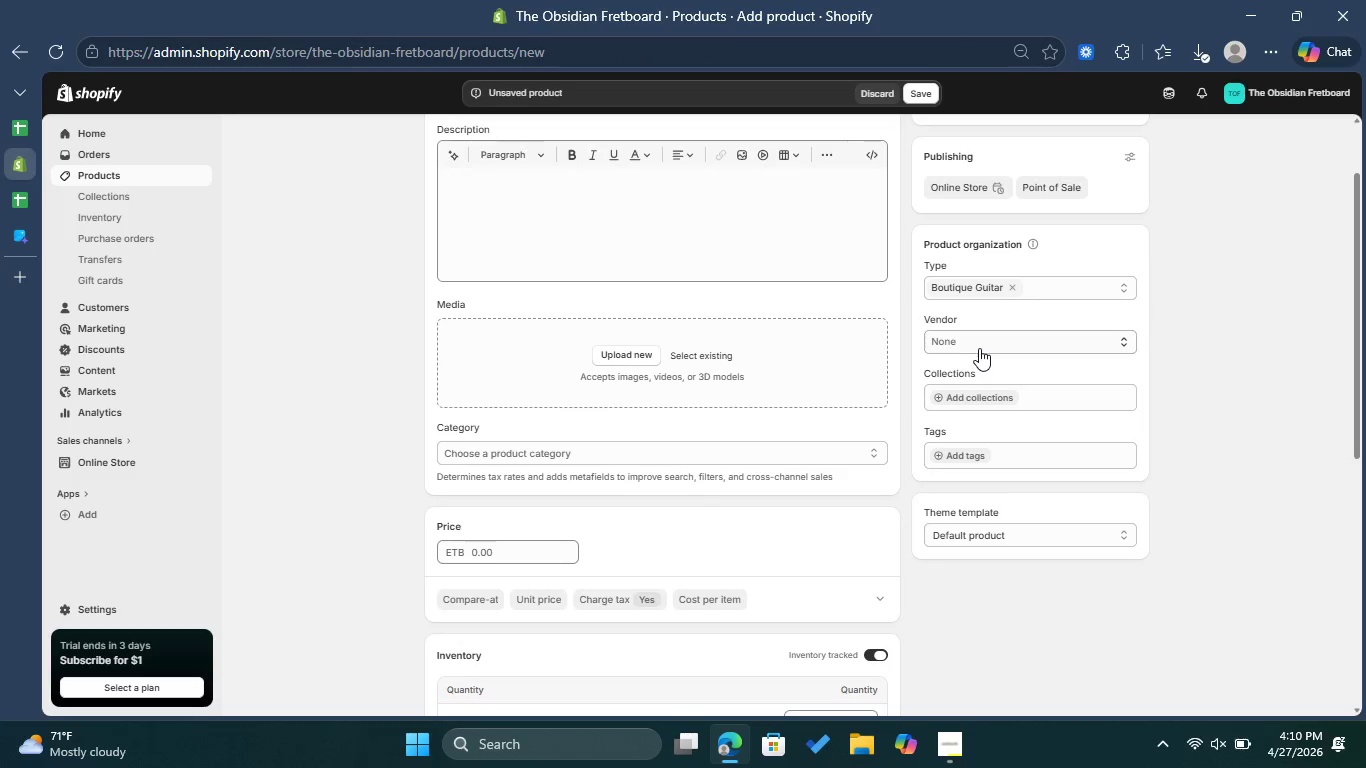 
left_click([978, 346])
 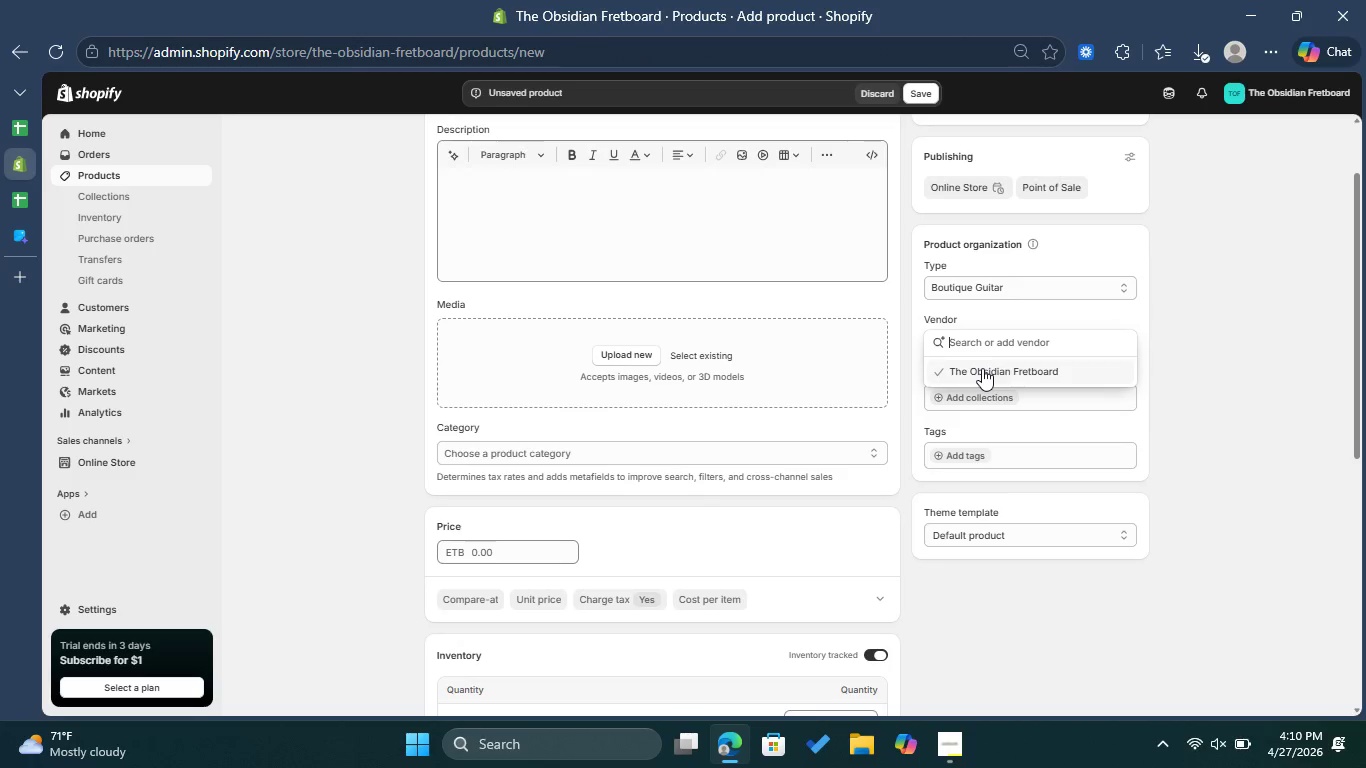 
left_click([982, 368])
 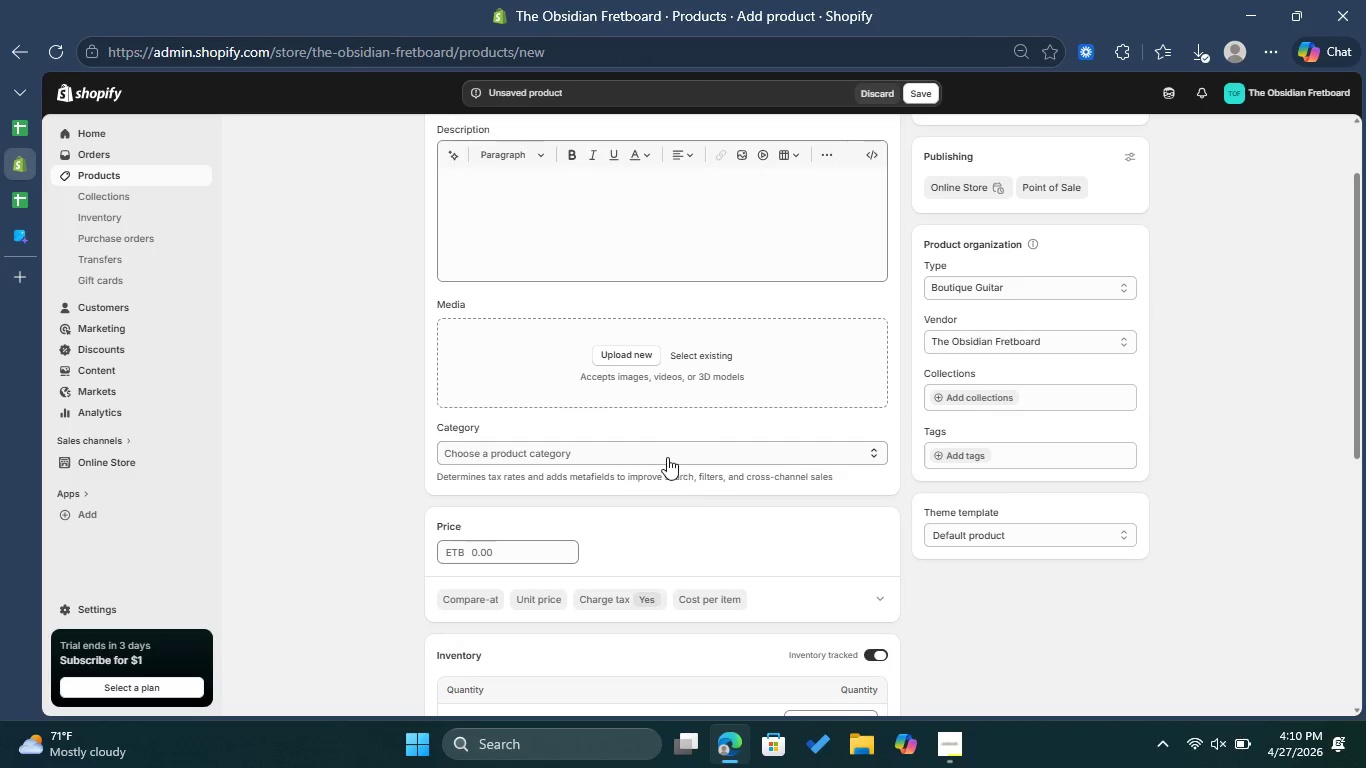 
left_click([652, 455])
 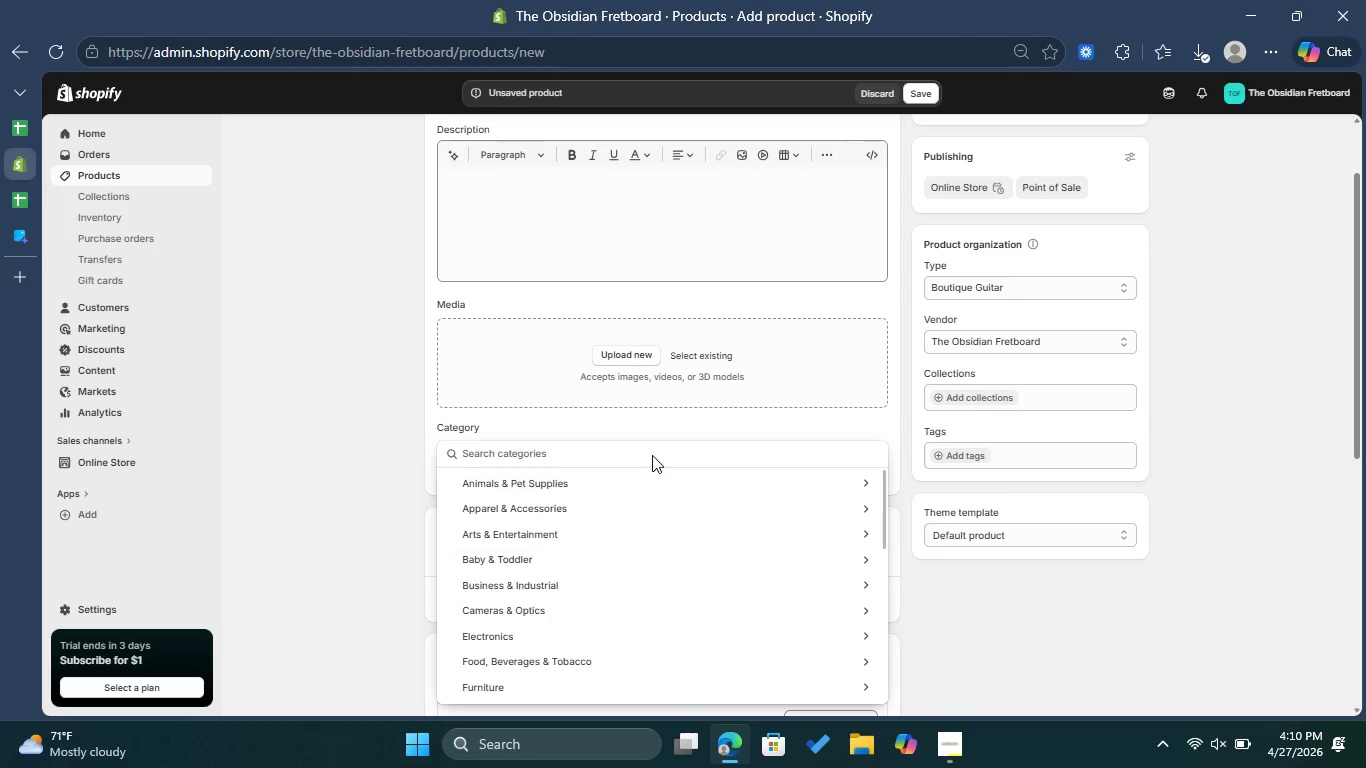 
key(Control+V)
 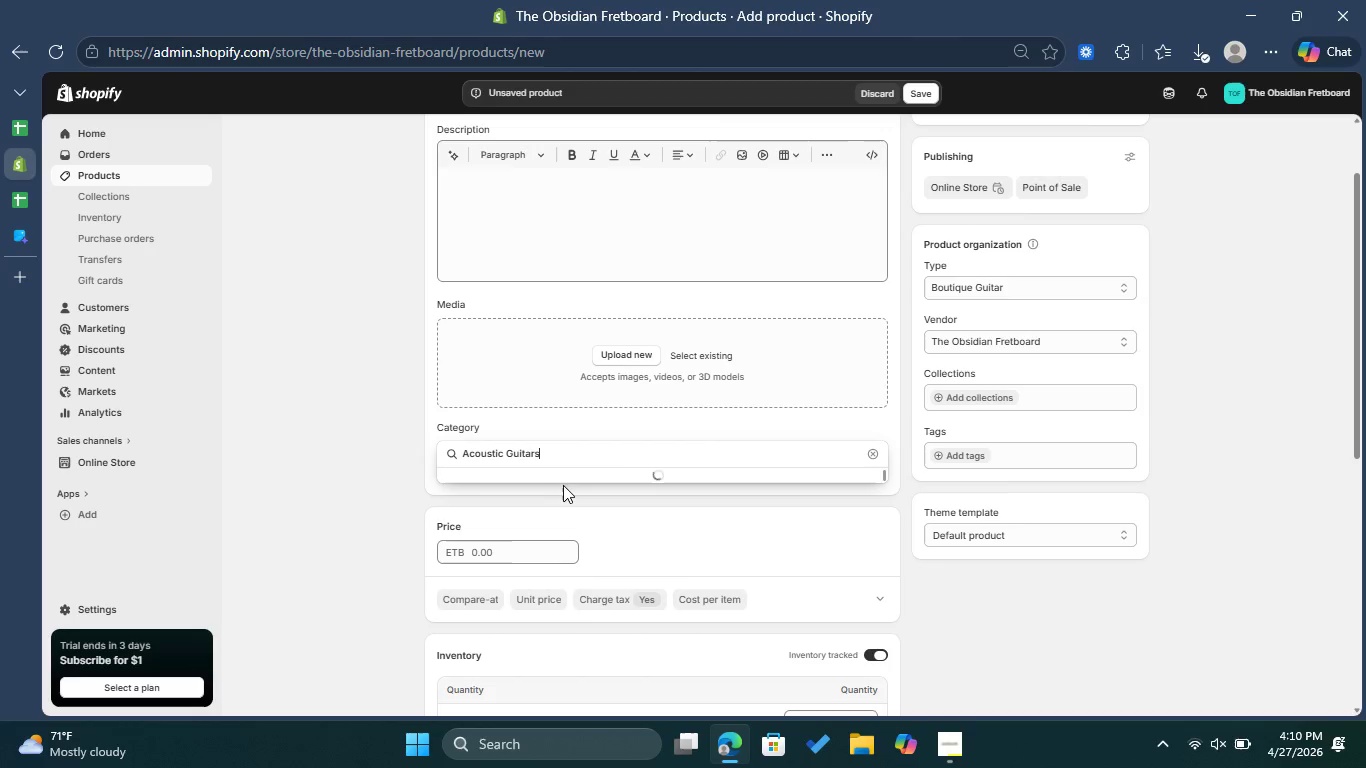 
key(Backspace)
 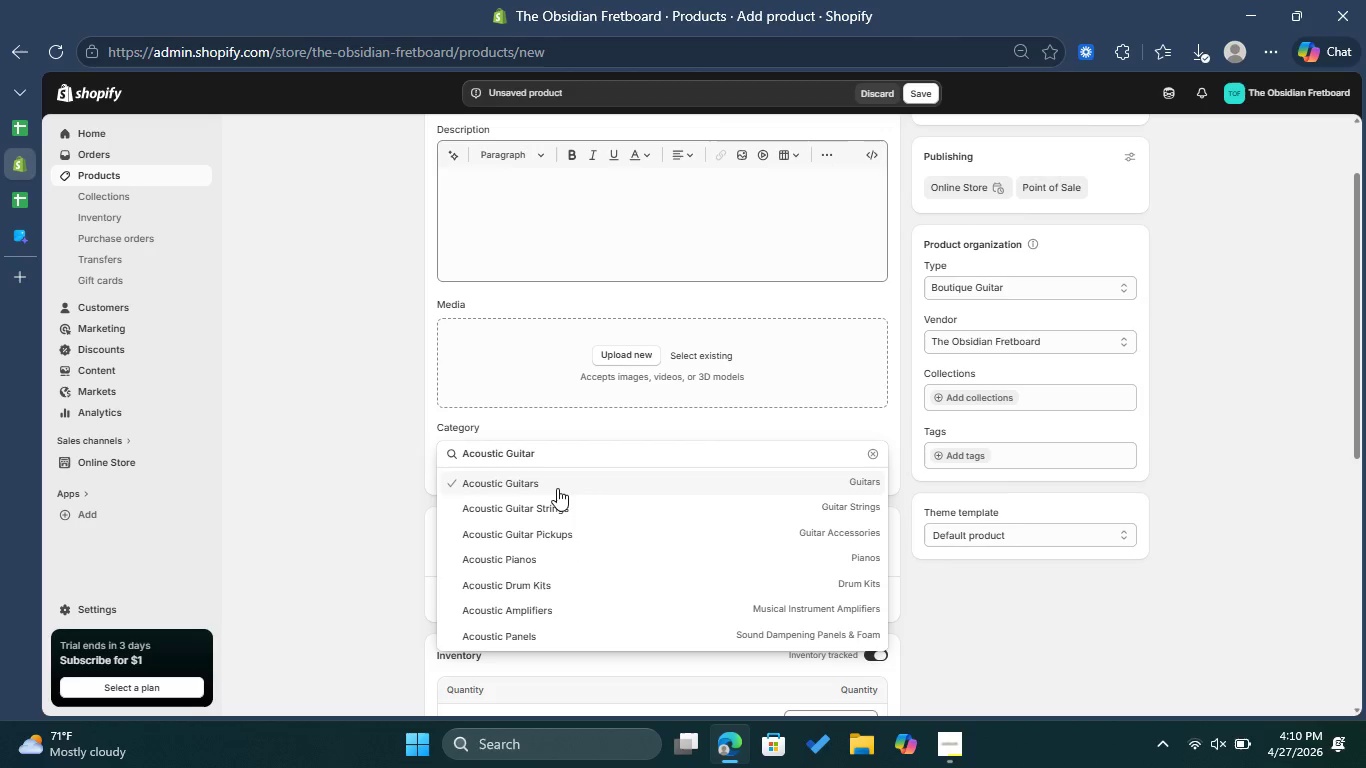 
left_click([557, 488])
 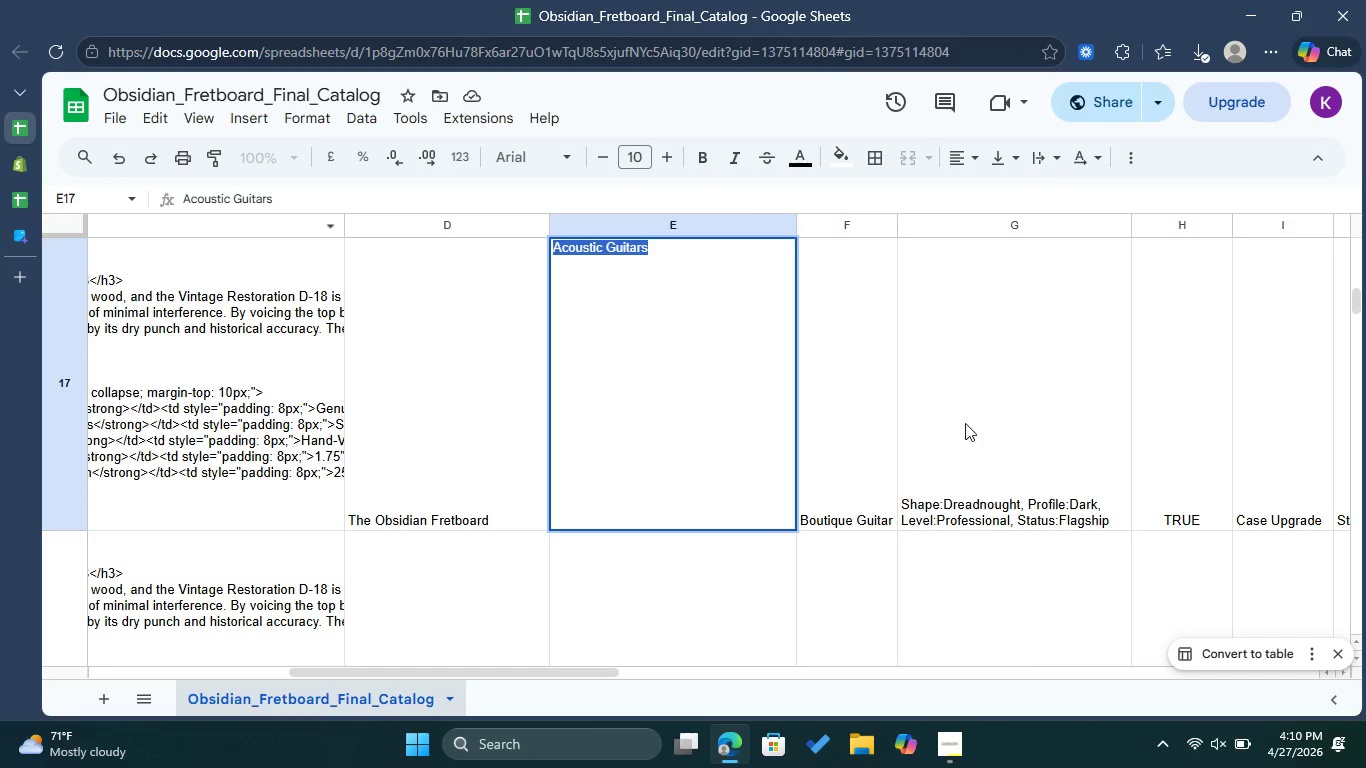 
wait(5.67)
 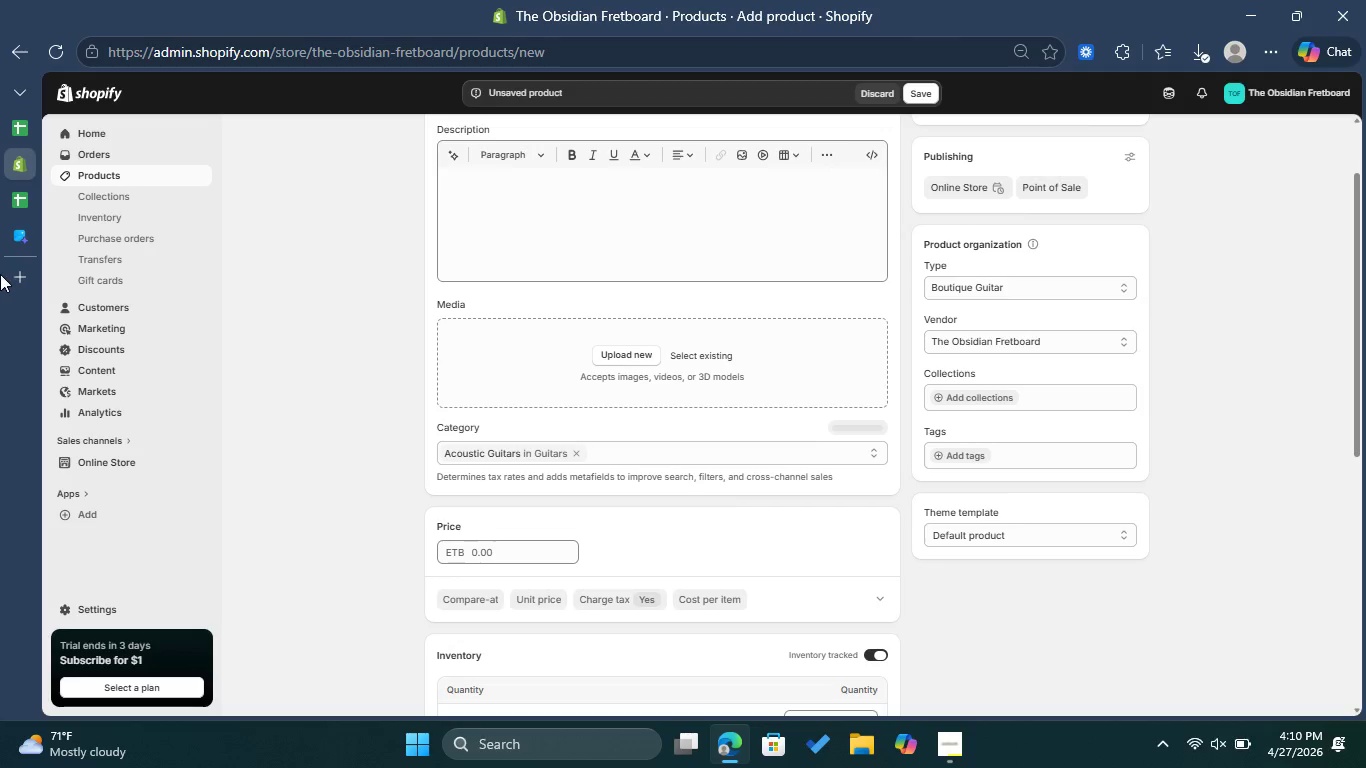 
left_click_drag(start_coordinate=[569, 667], to_coordinate=[666, 679])
 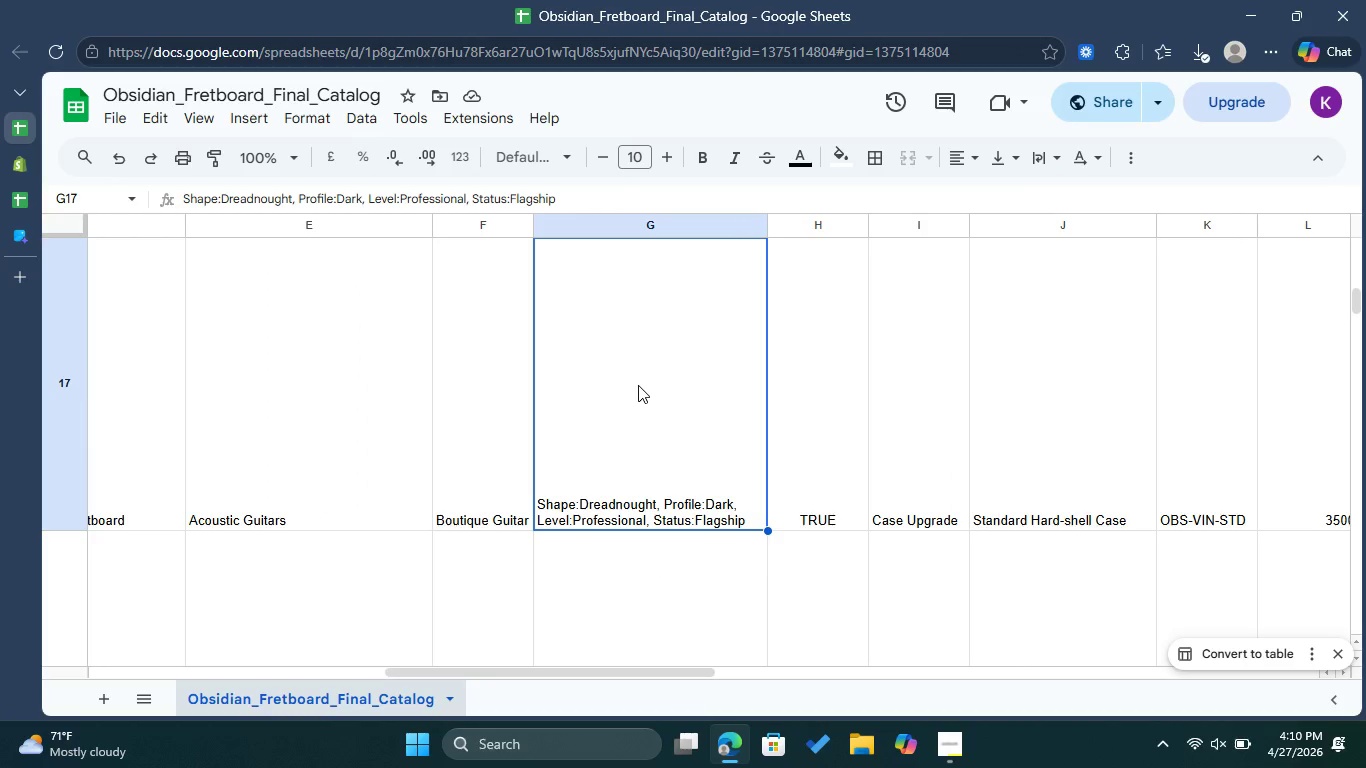 
double_click([638, 385])
 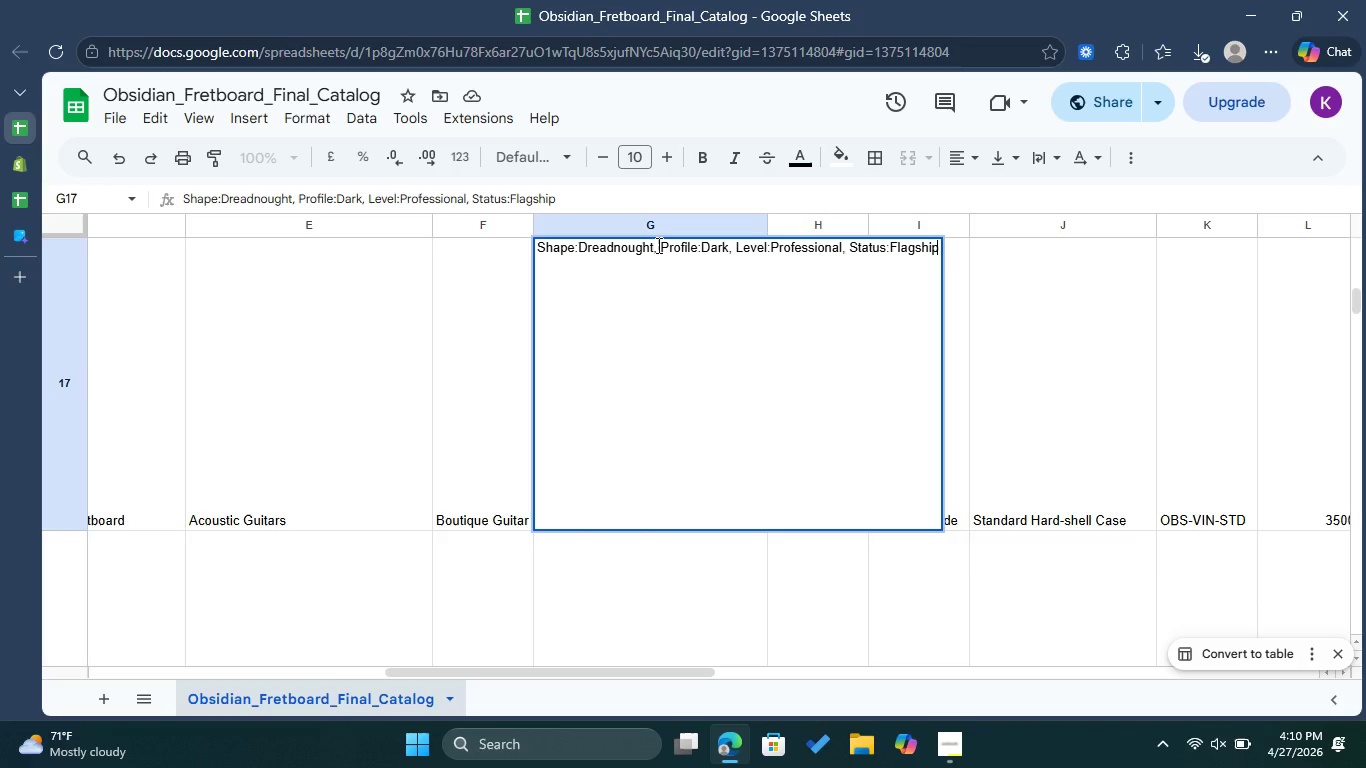 
left_click_drag(start_coordinate=[657, 245], to_coordinate=[538, 249])
 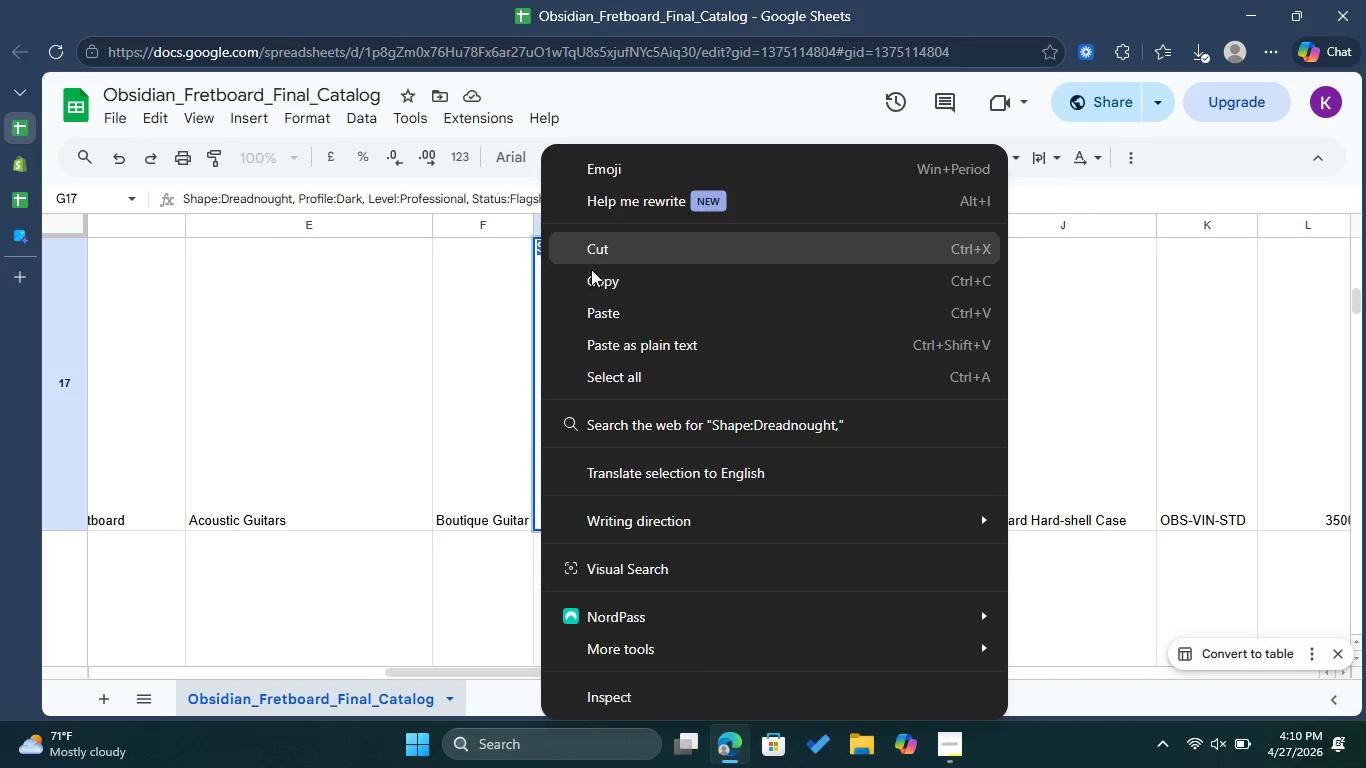 
left_click([599, 278])
 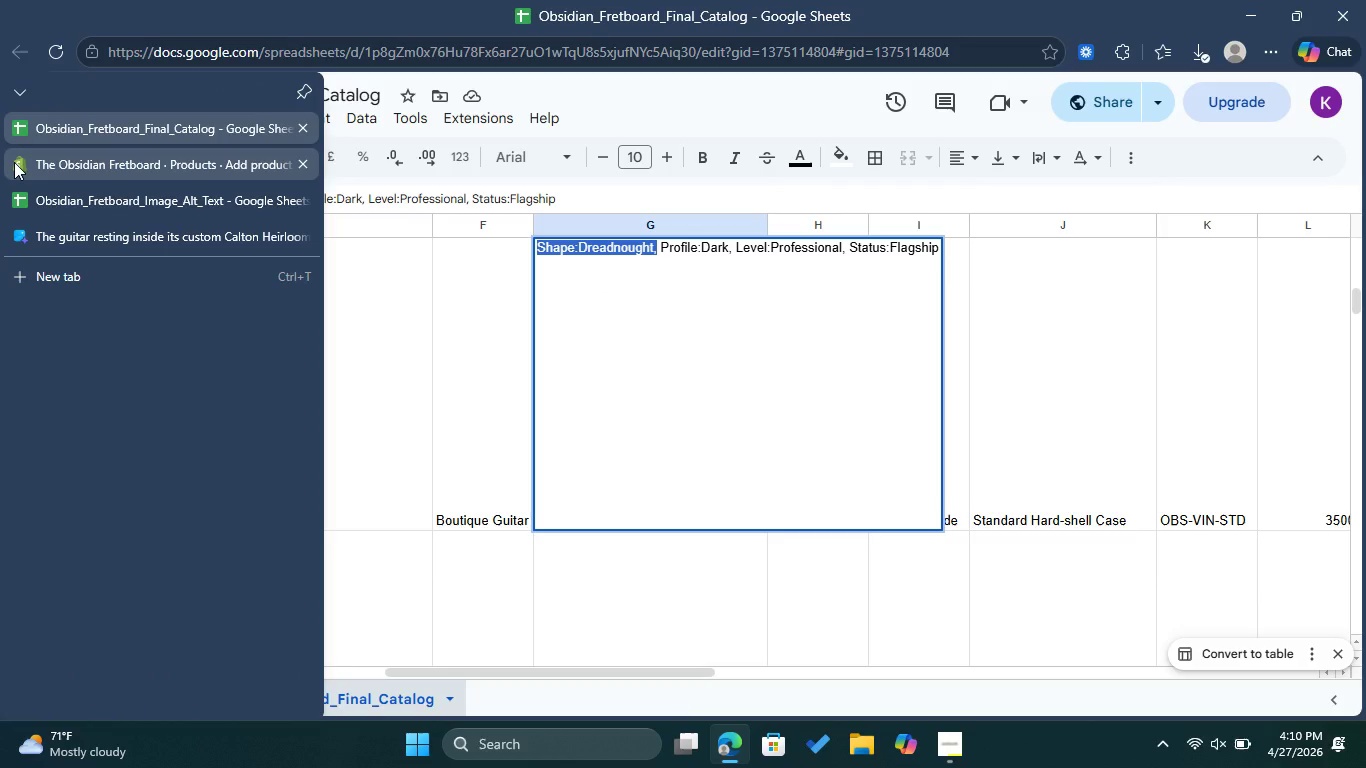 
left_click([21, 162])
 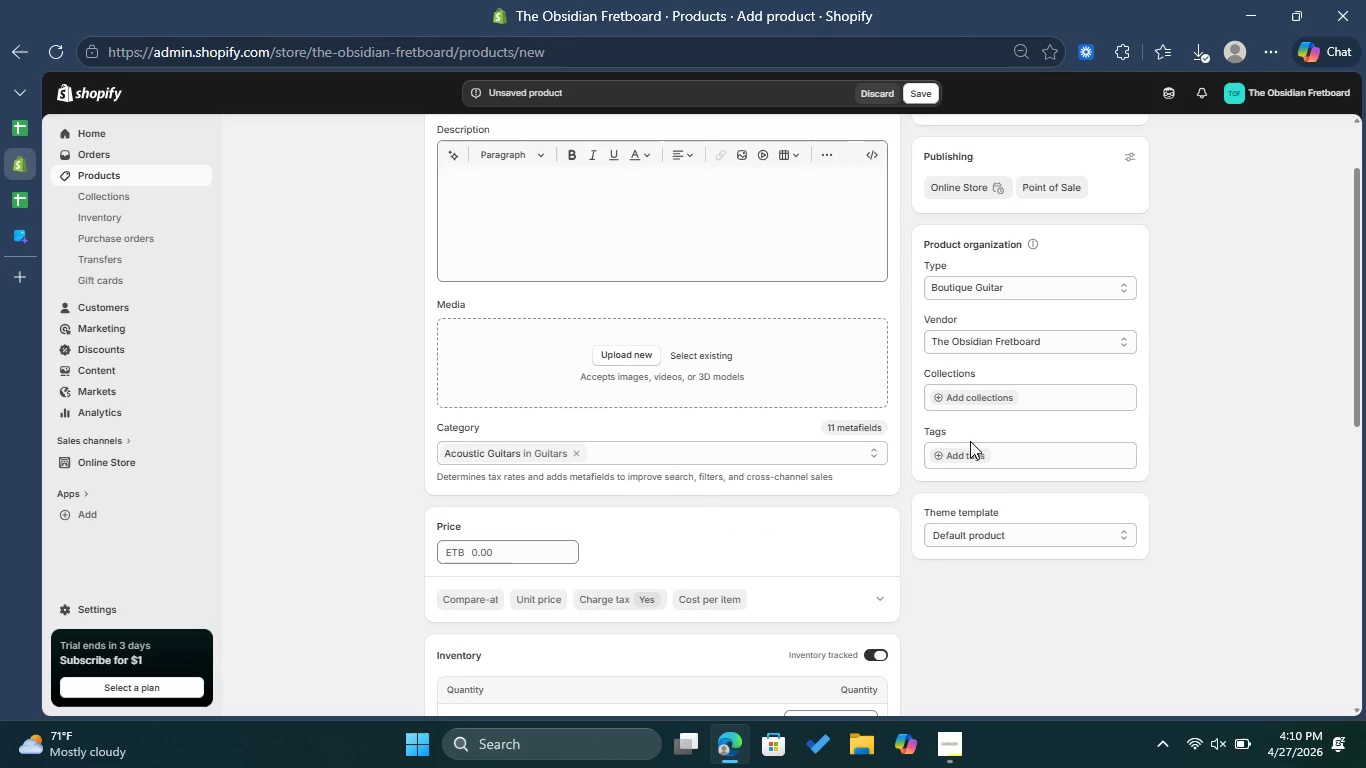 
left_click([971, 454])
 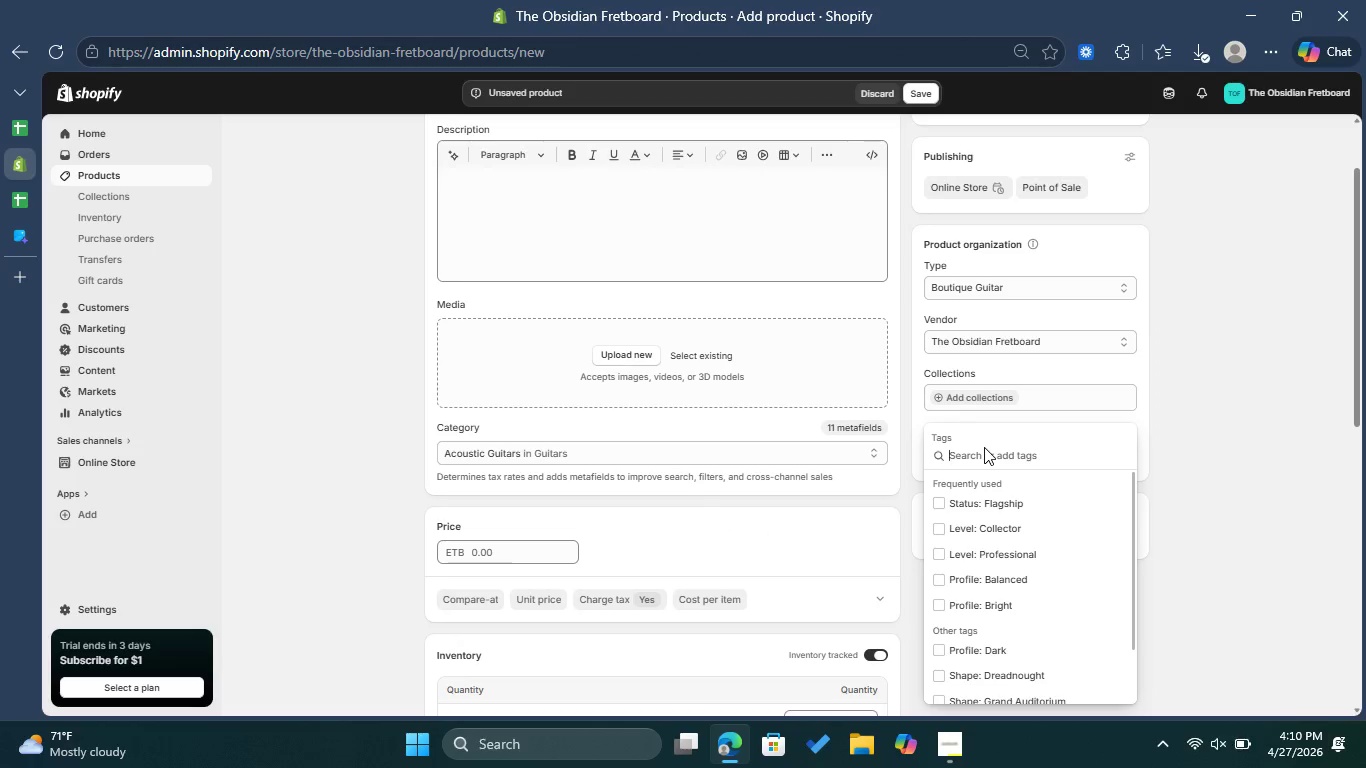 
key(Control+V)
 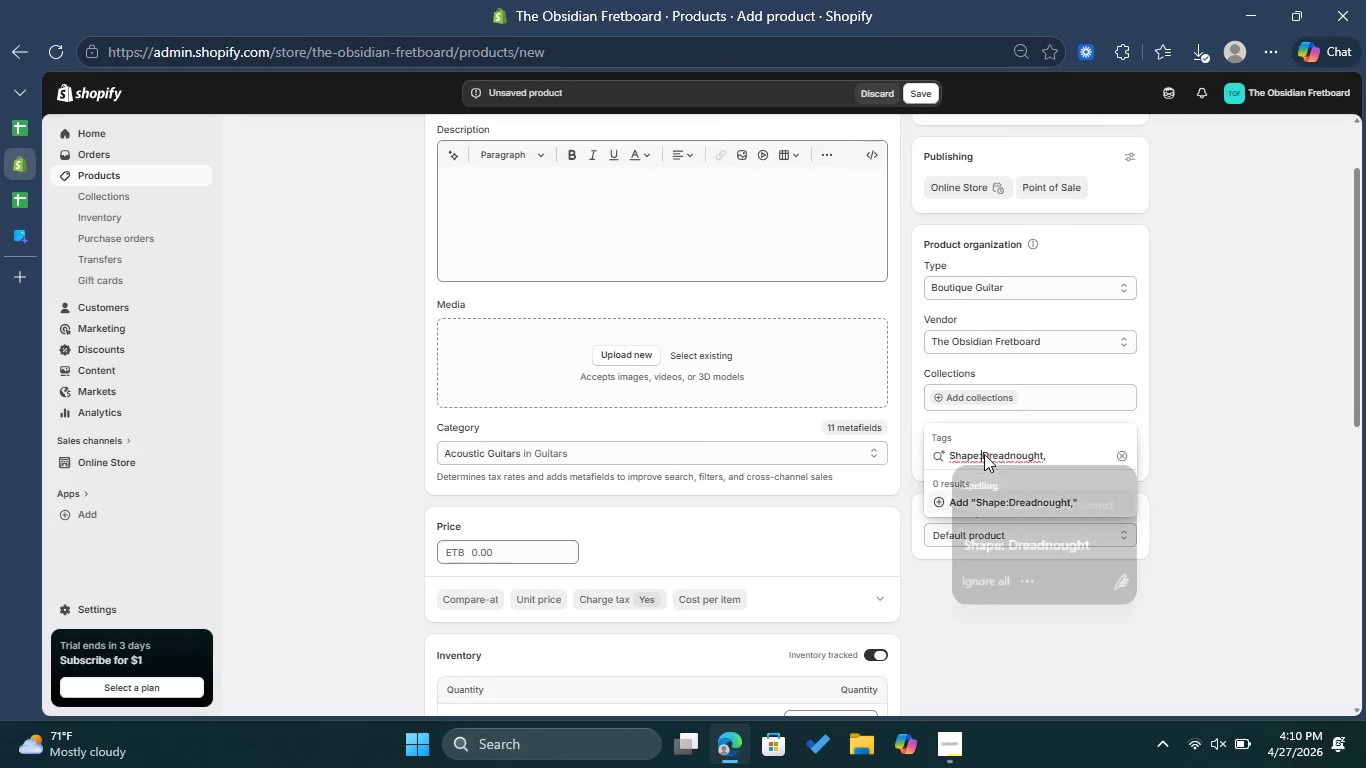 
left_click([1019, 542])
 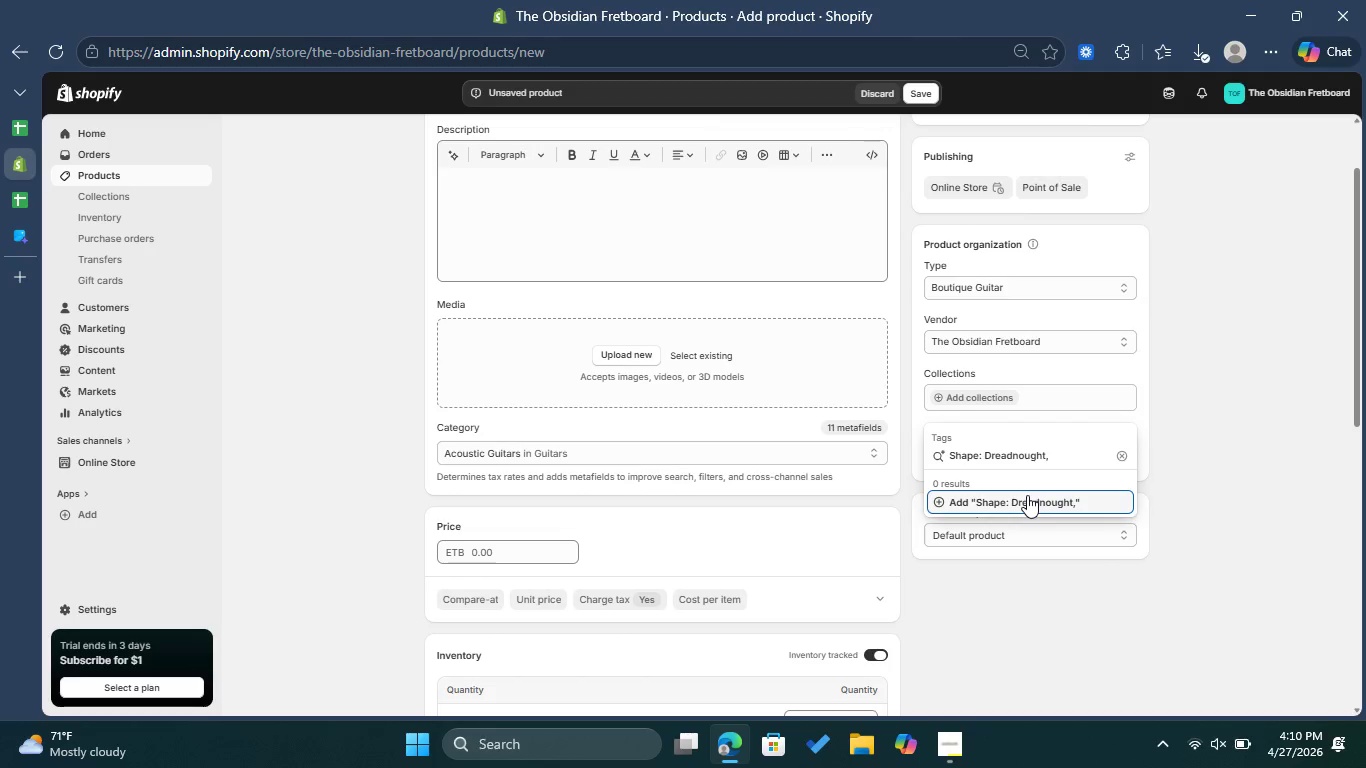 
left_click([1027, 495])
 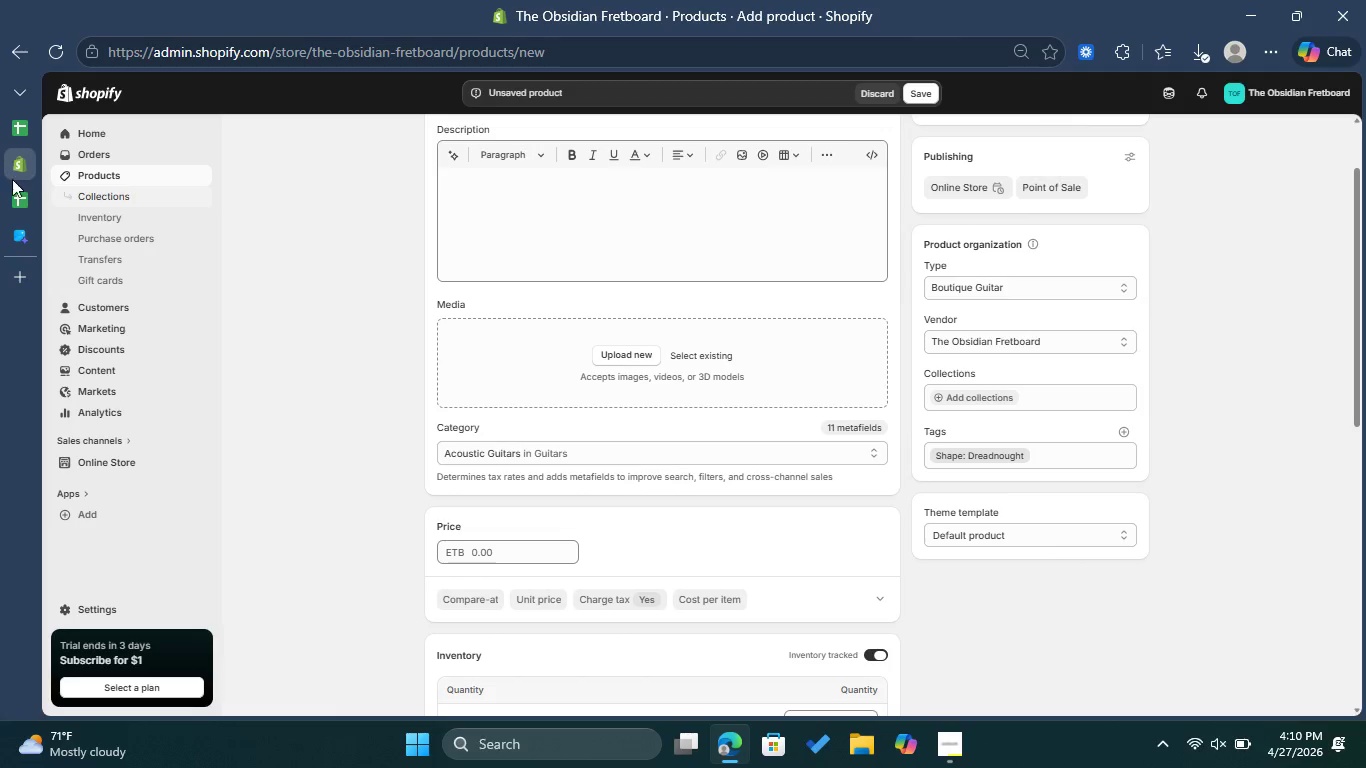 
left_click([45, 141])
 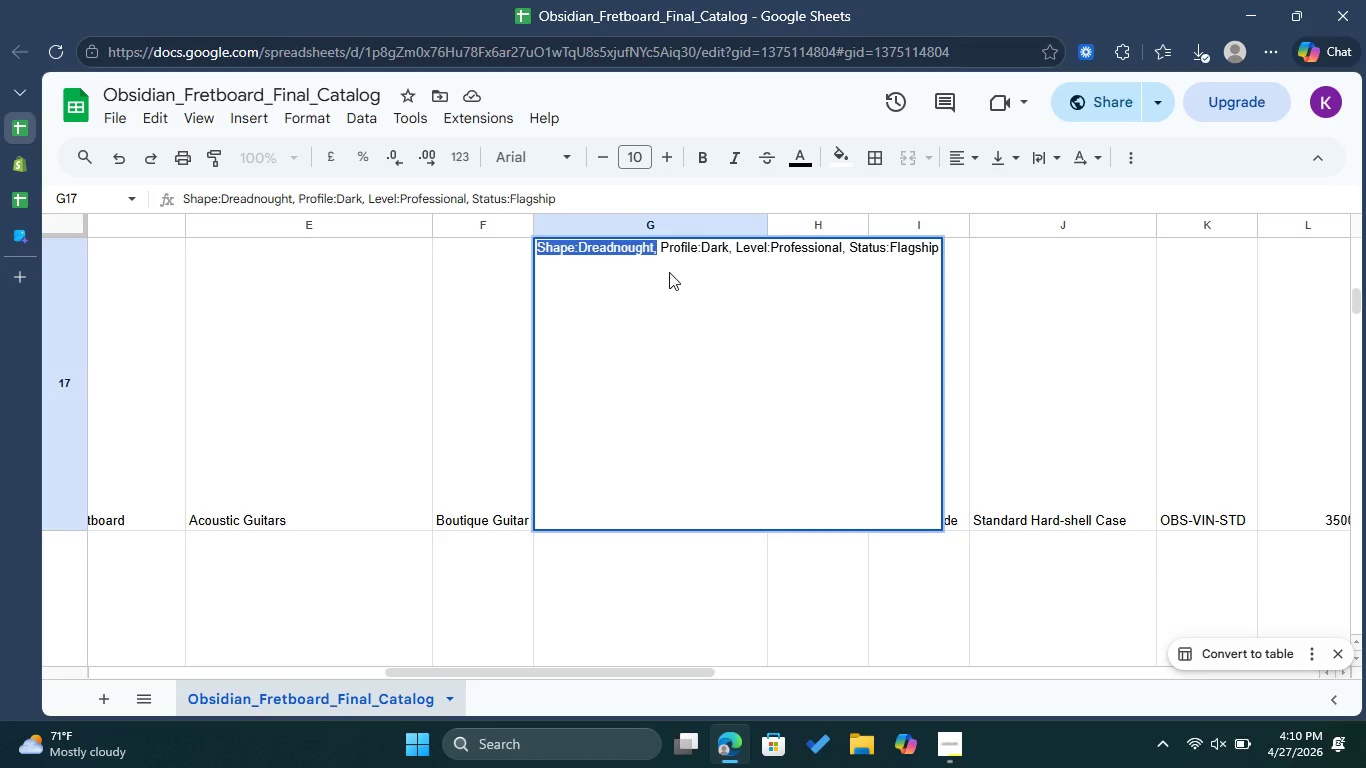 
left_click([670, 271])
 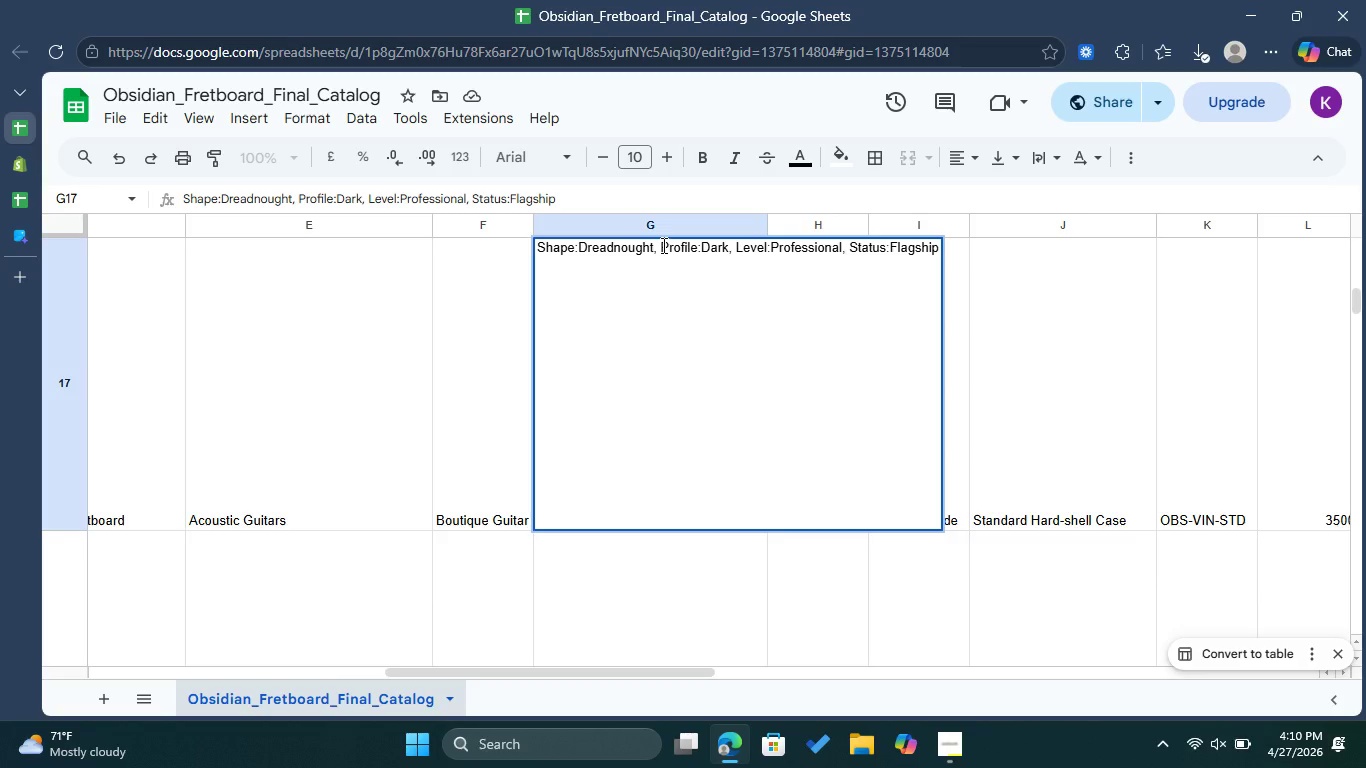 
left_click_drag(start_coordinate=[662, 245], to_coordinate=[728, 255])
 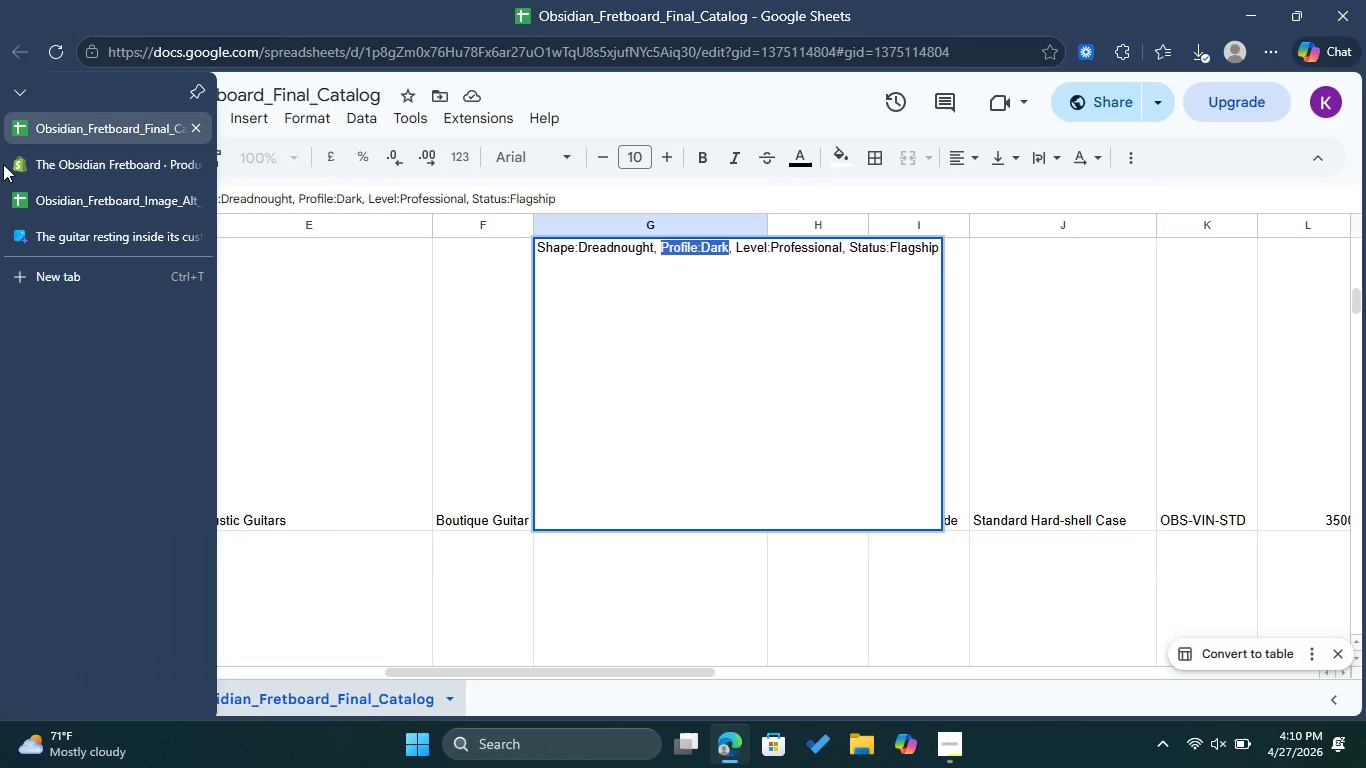 
left_click([8, 164])
 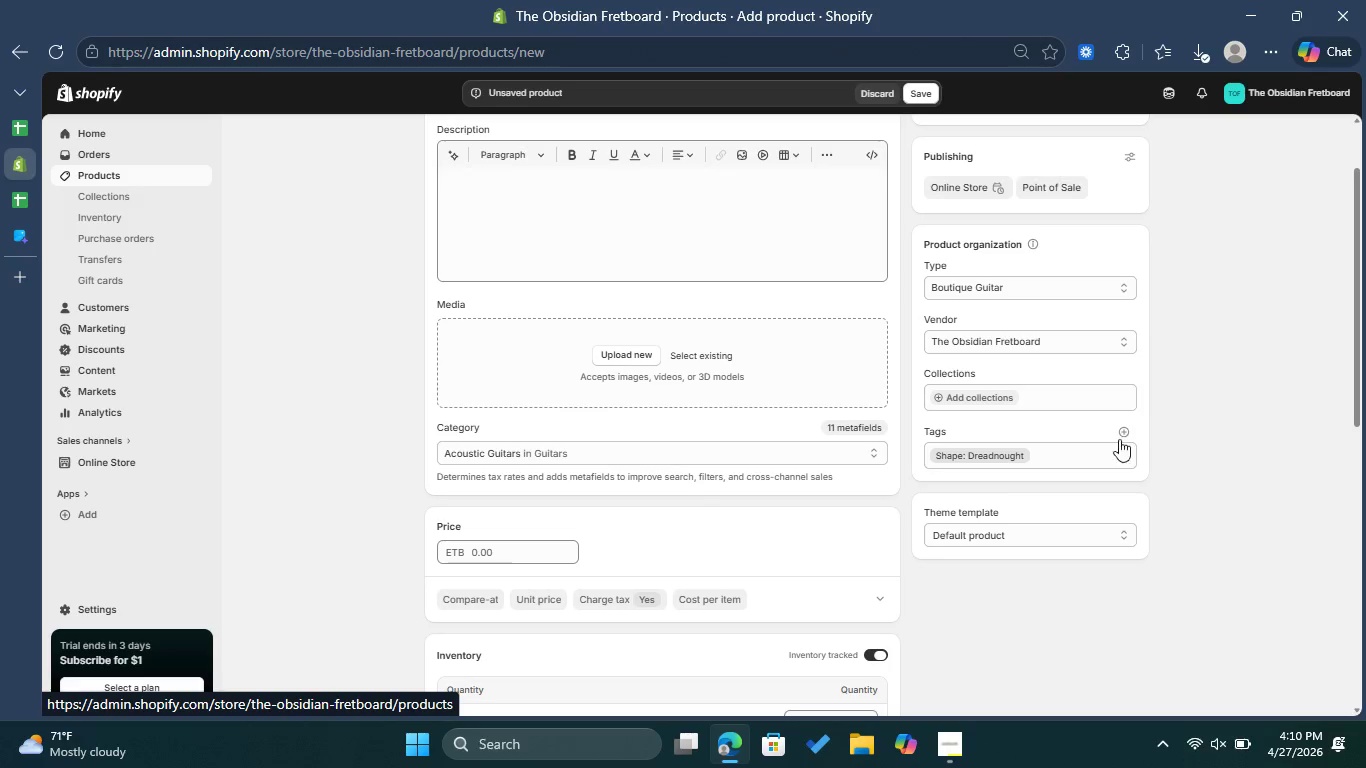 
left_click([1124, 437])
 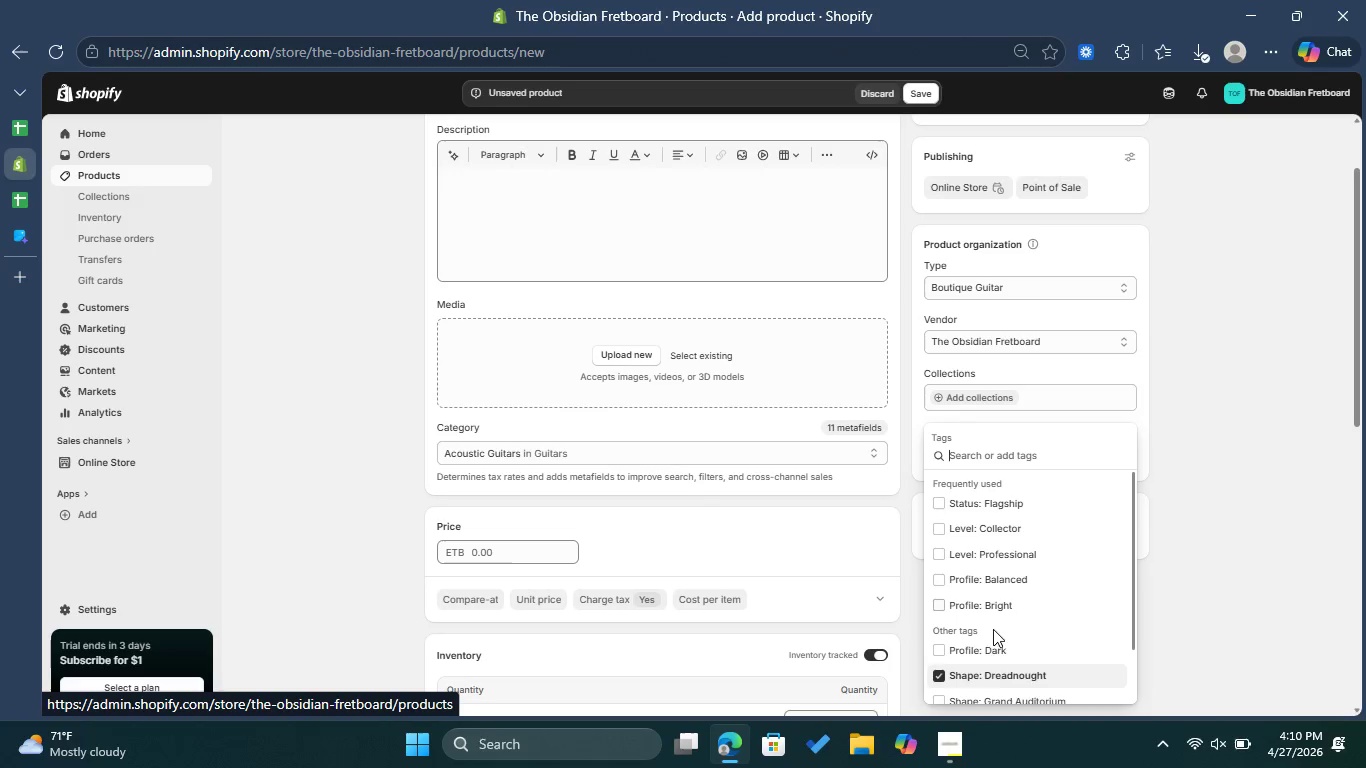 
left_click([945, 651])
 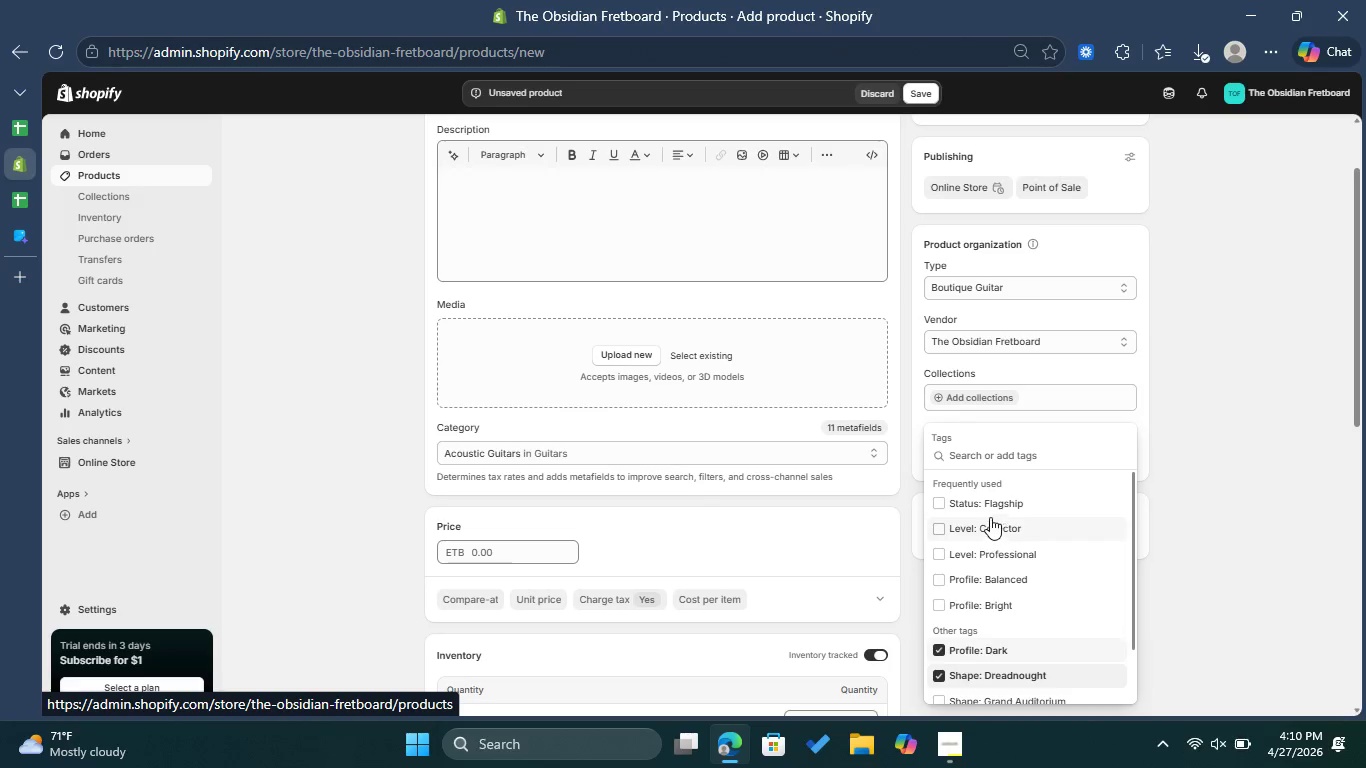 
left_click([990, 507])
 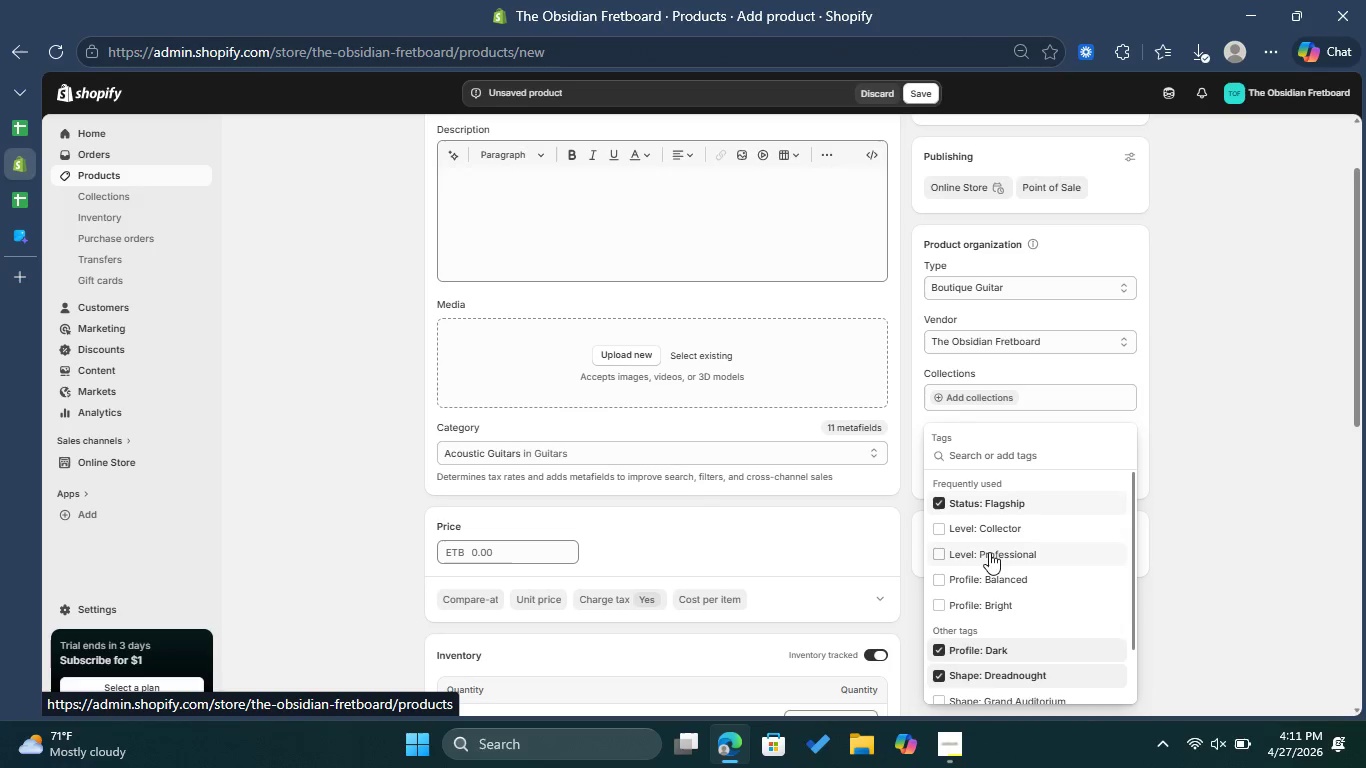 
left_click([989, 553])
 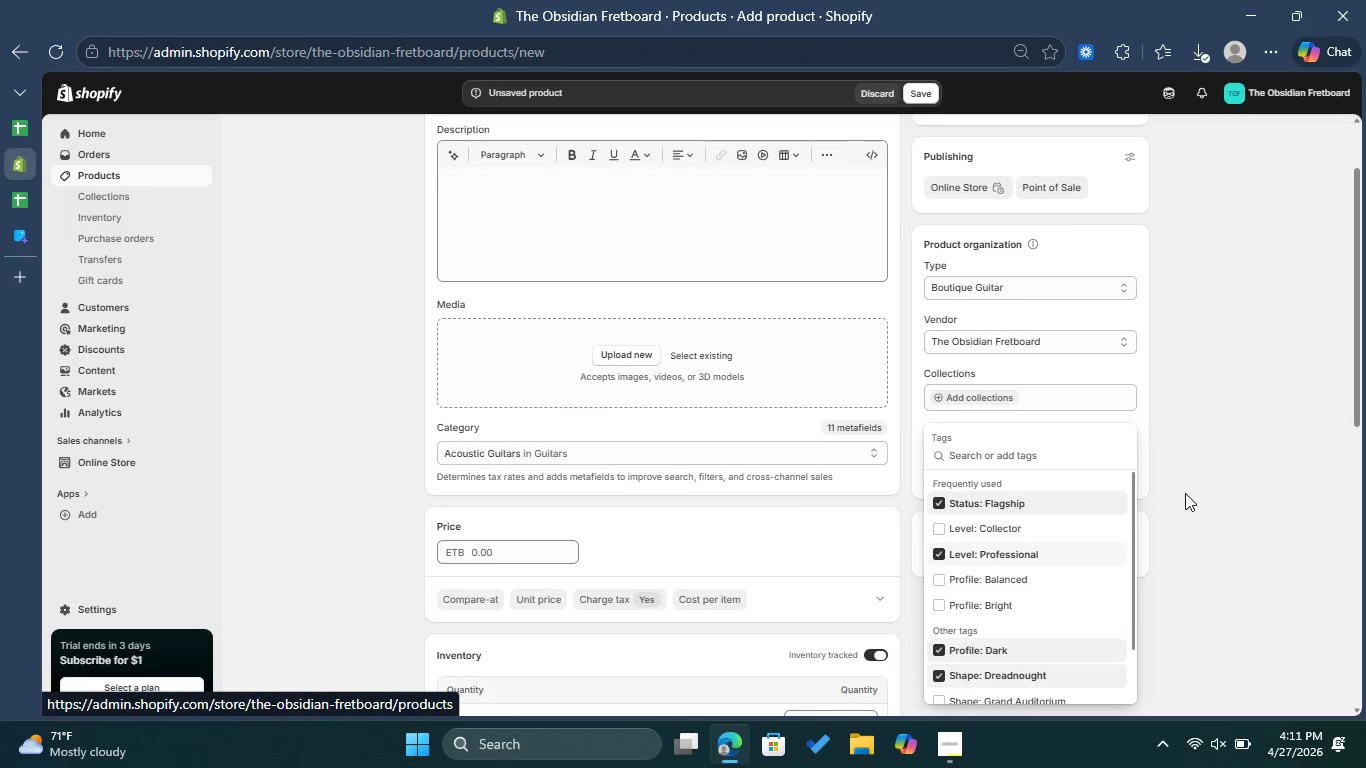 
left_click([1185, 493])
 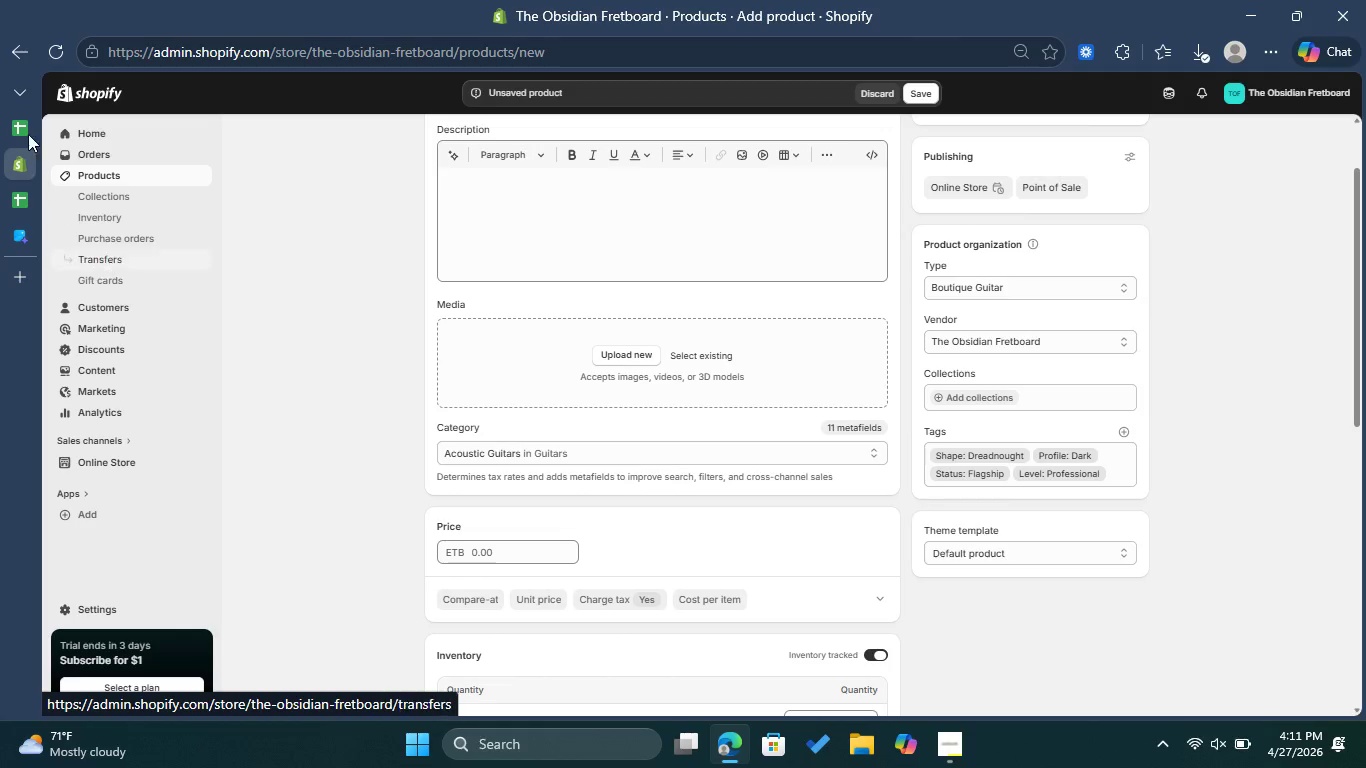 
left_click([26, 130])
 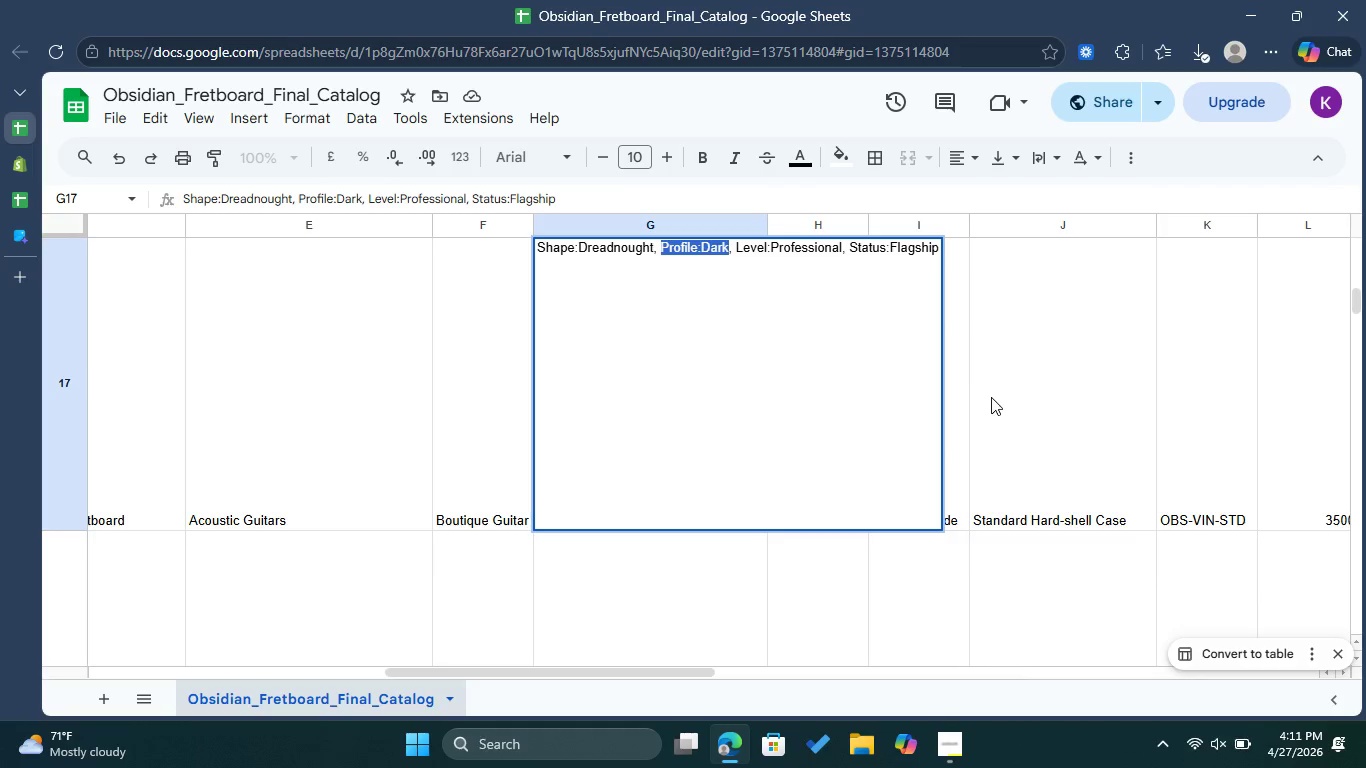 
left_click([1018, 378])
 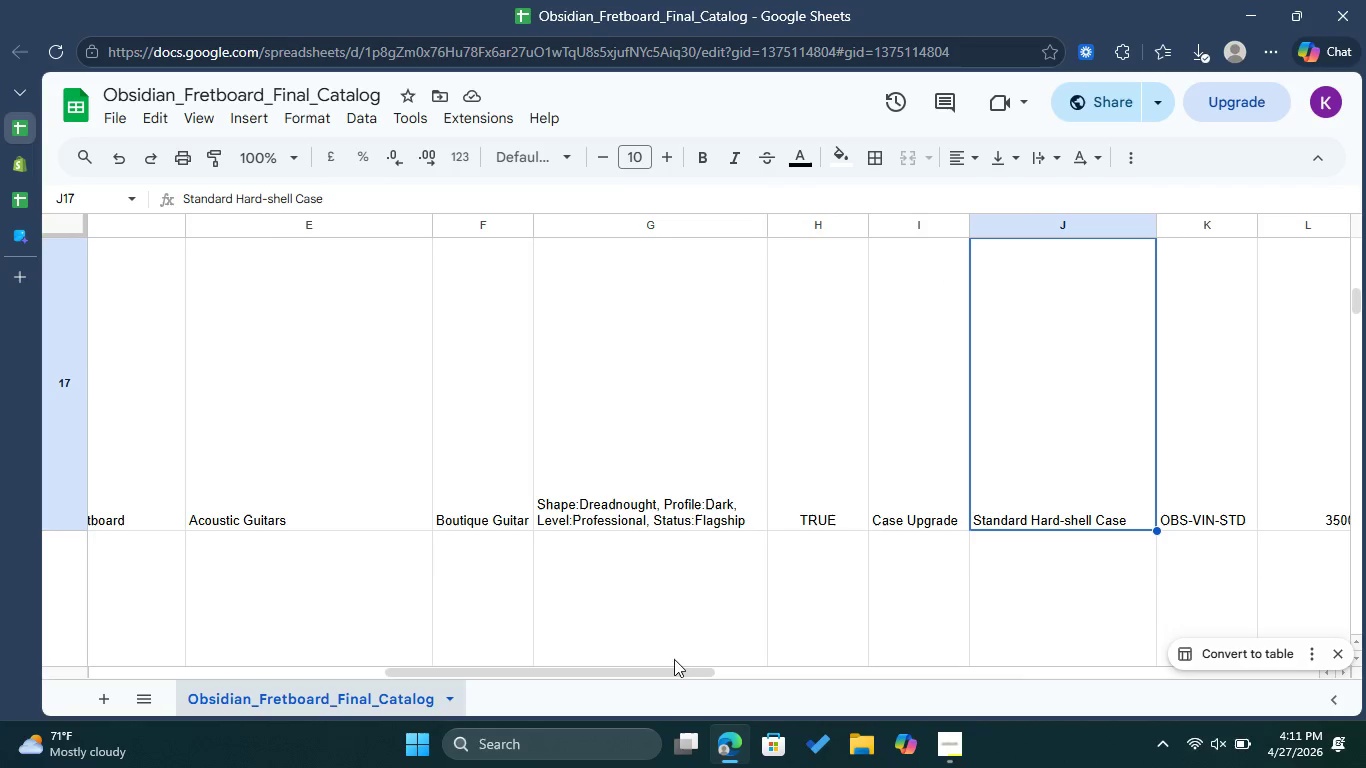 
left_click_drag(start_coordinate=[664, 671], to_coordinate=[768, 687])
 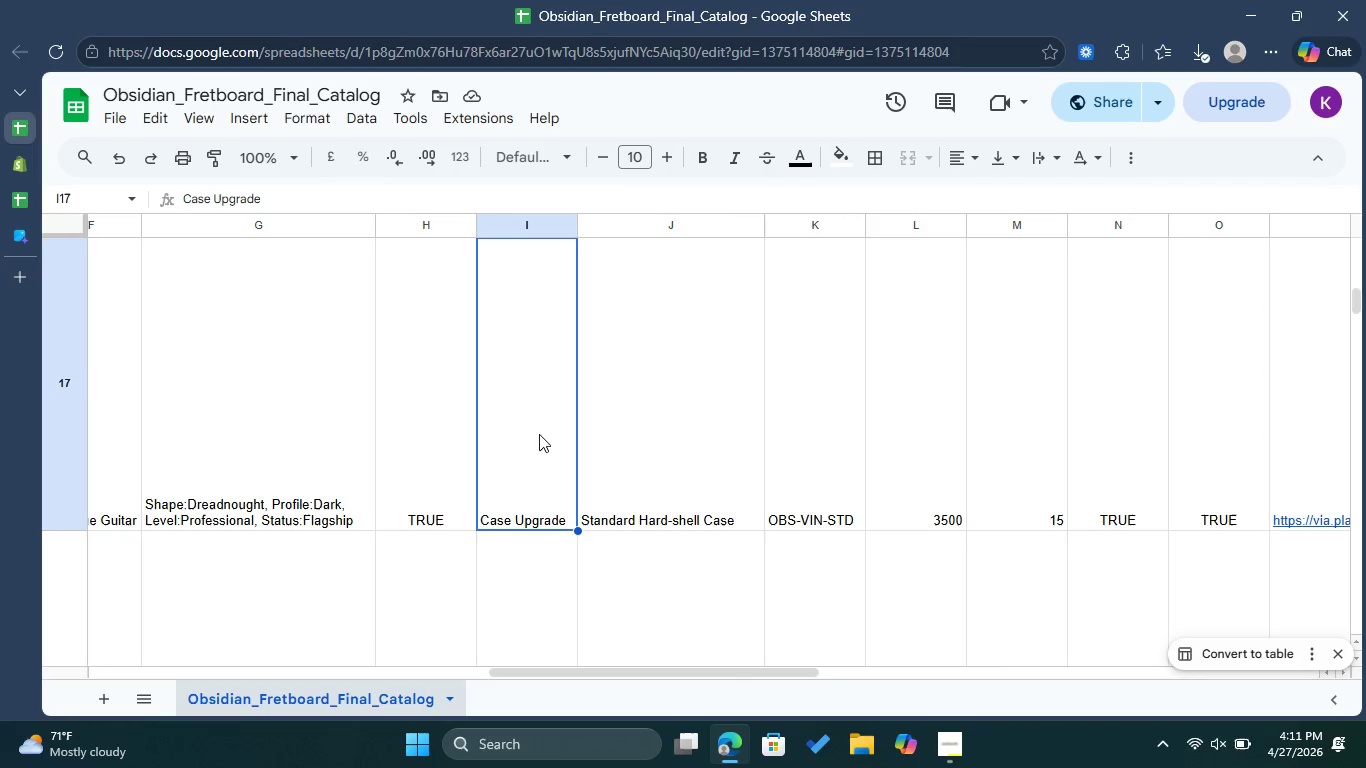 
double_click([539, 434])
 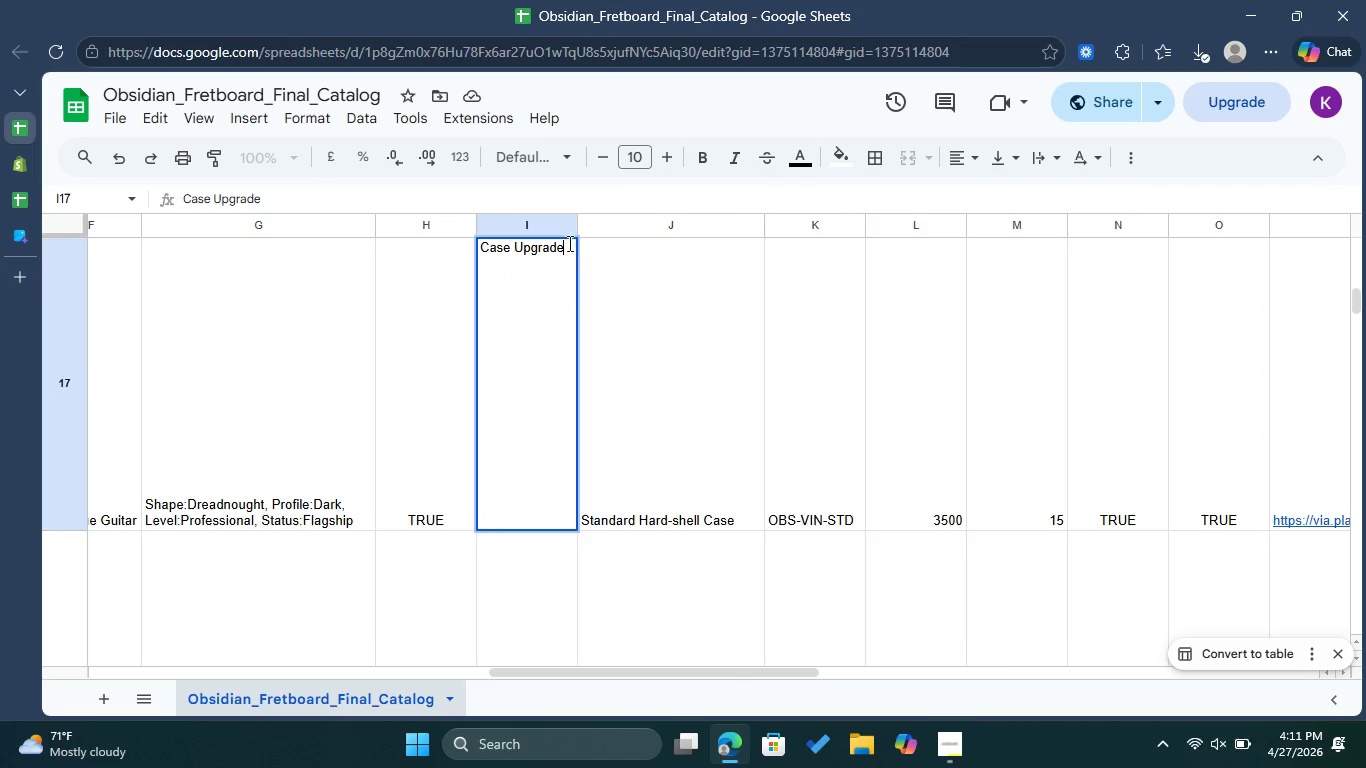 
left_click_drag(start_coordinate=[565, 247], to_coordinate=[480, 252])
 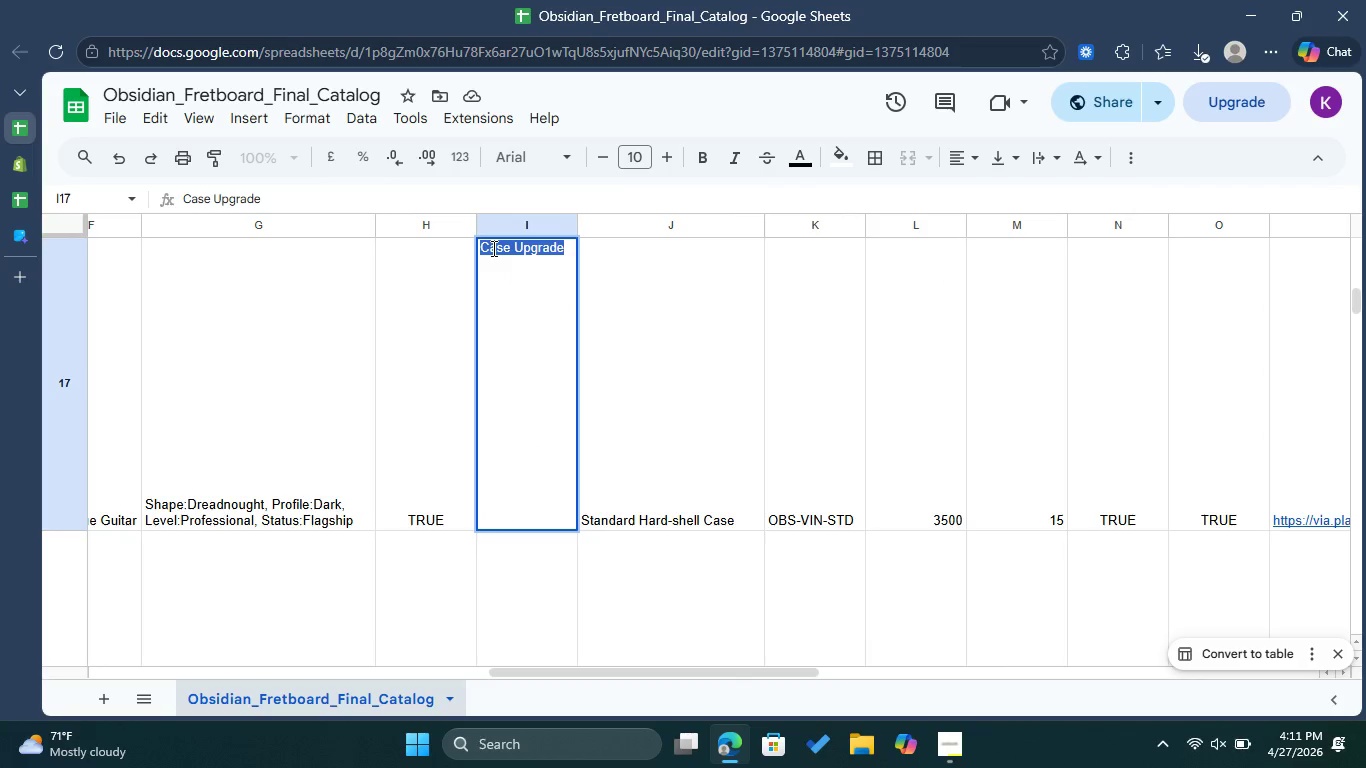 
right_click([492, 248])
 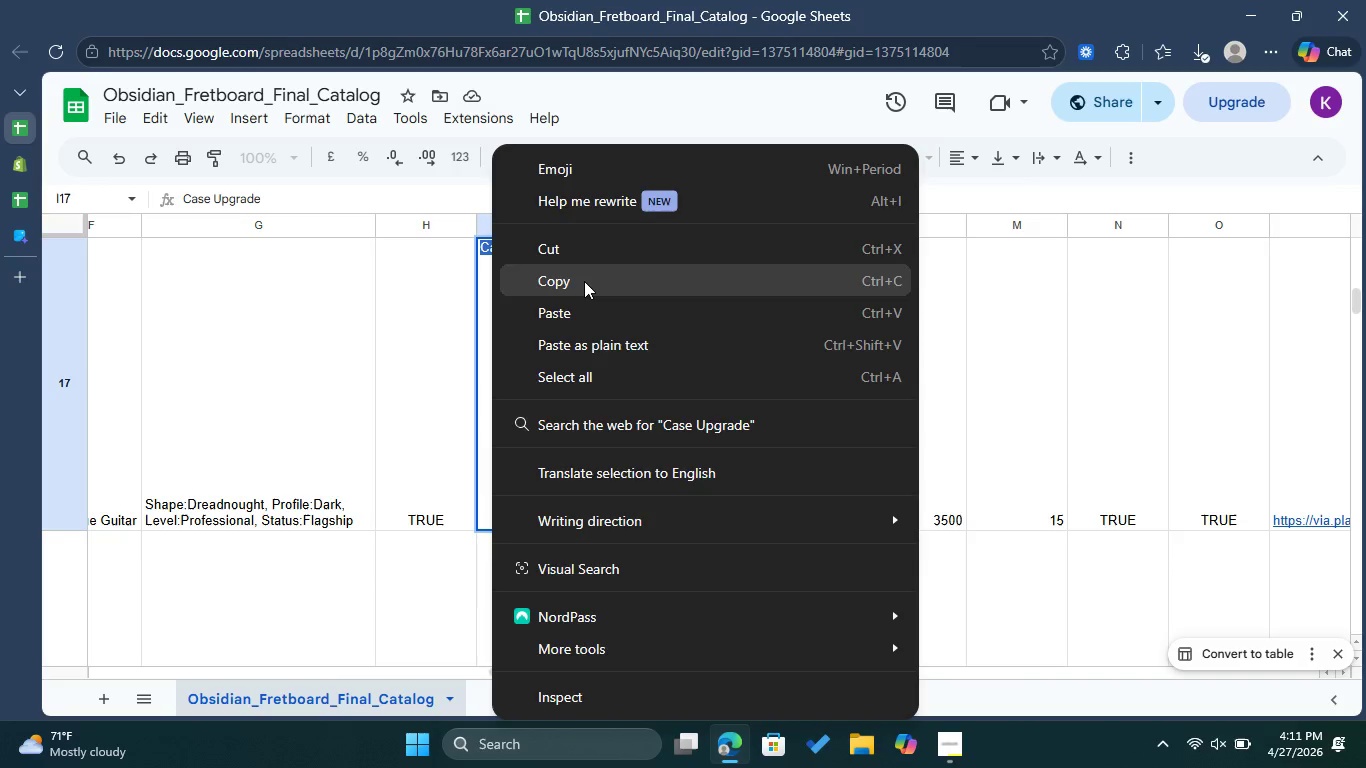 
left_click([584, 281])
 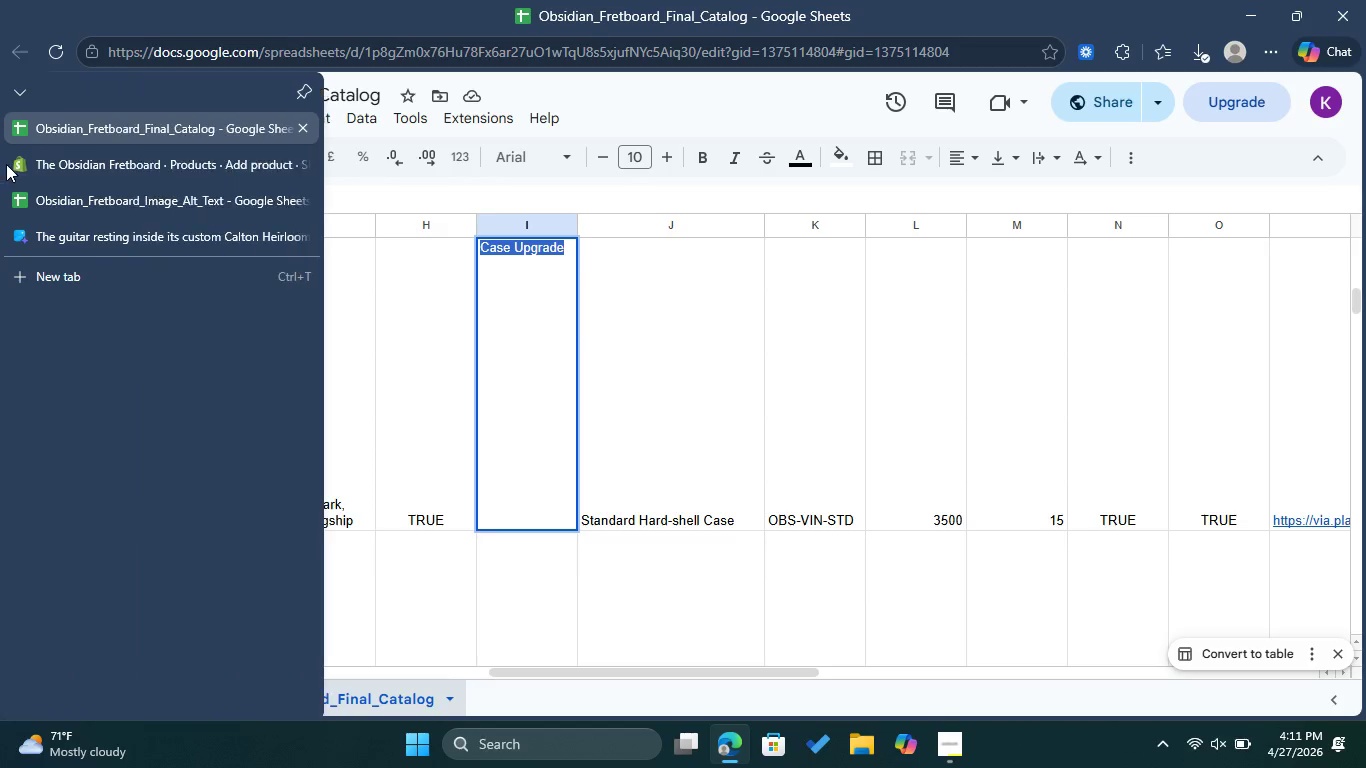 
double_click([16, 164])
 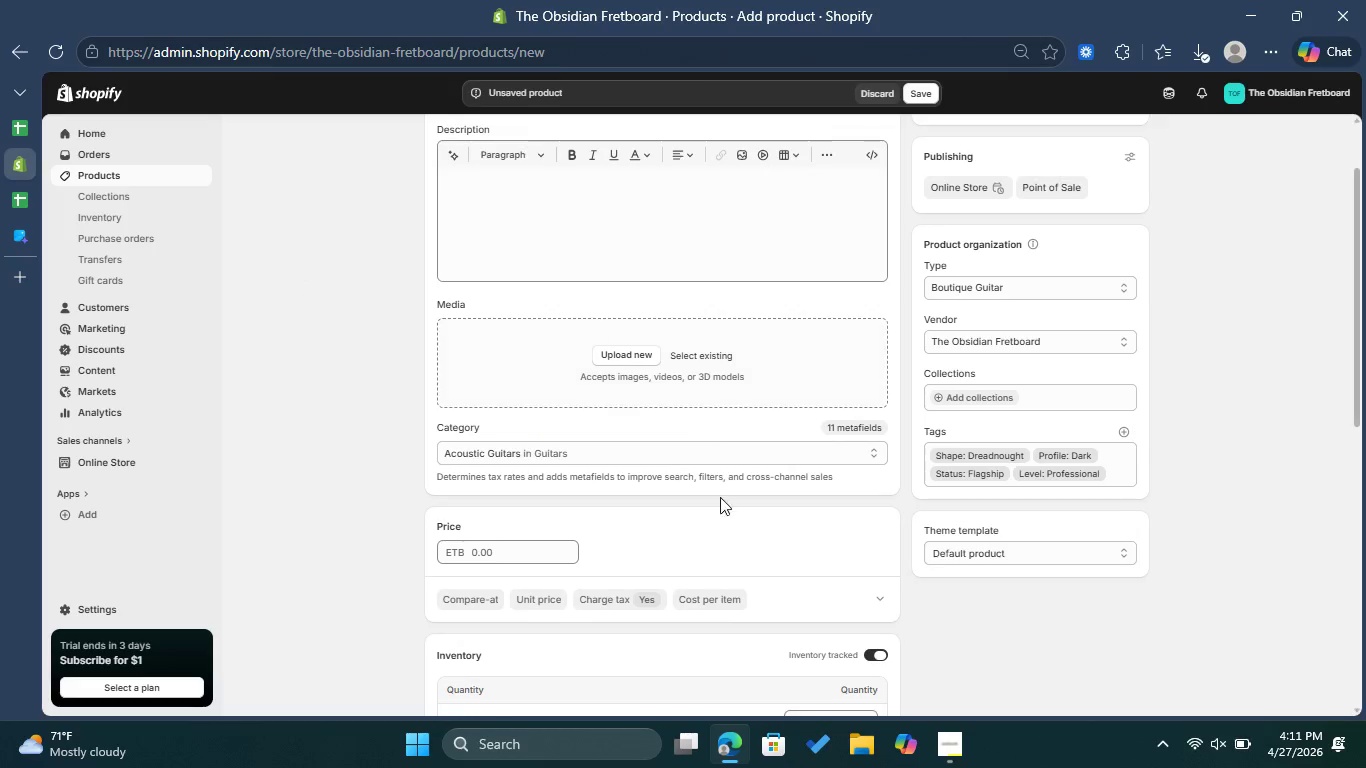 
scroll: coordinate [723, 505], scroll_direction: down, amount: 8.0
 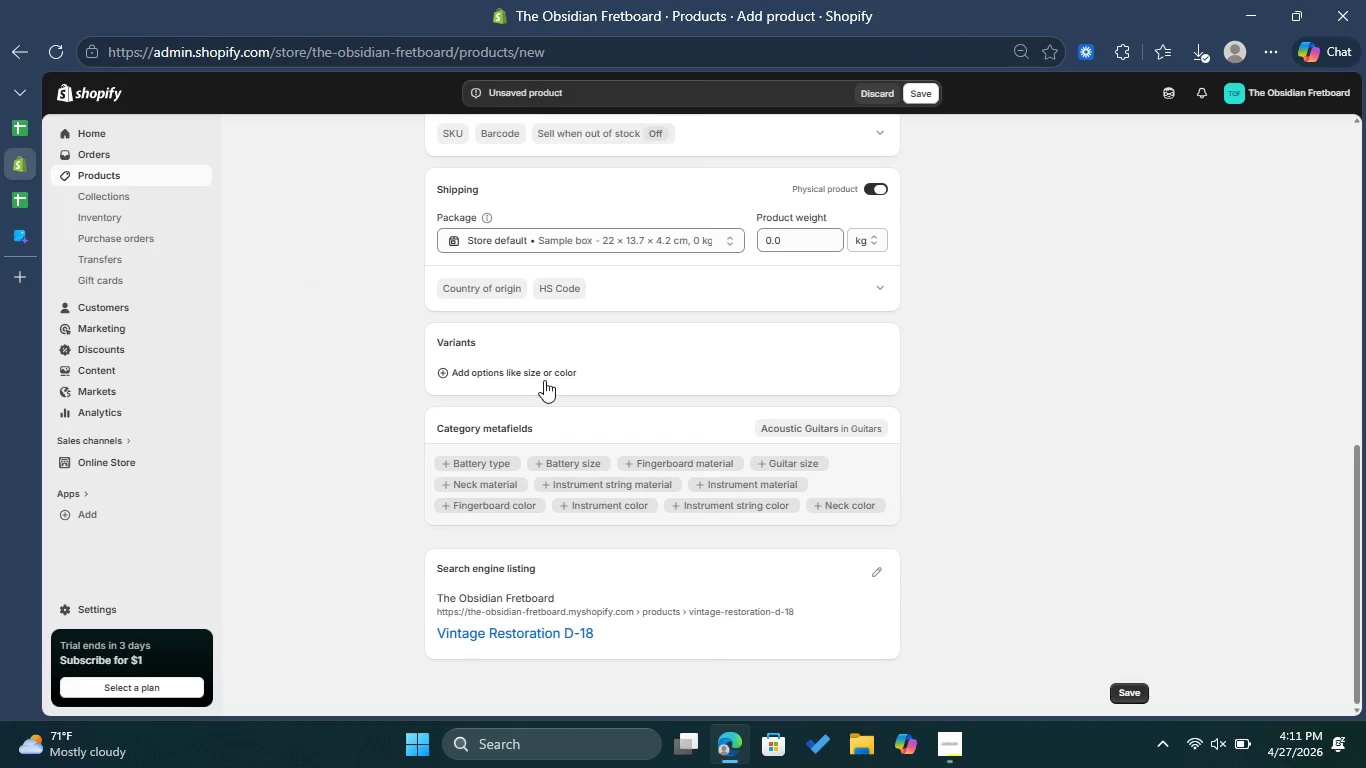 
left_click([535, 372])
 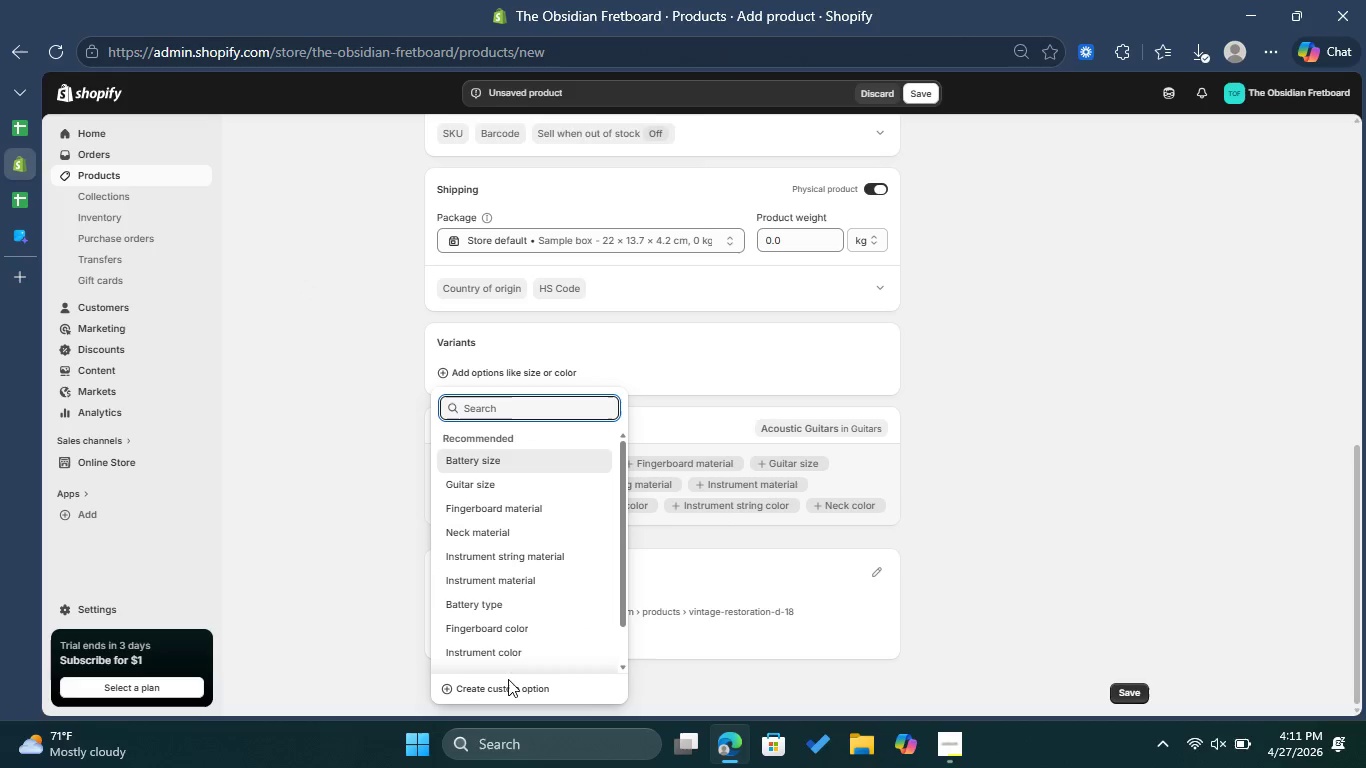 
left_click([509, 677])
 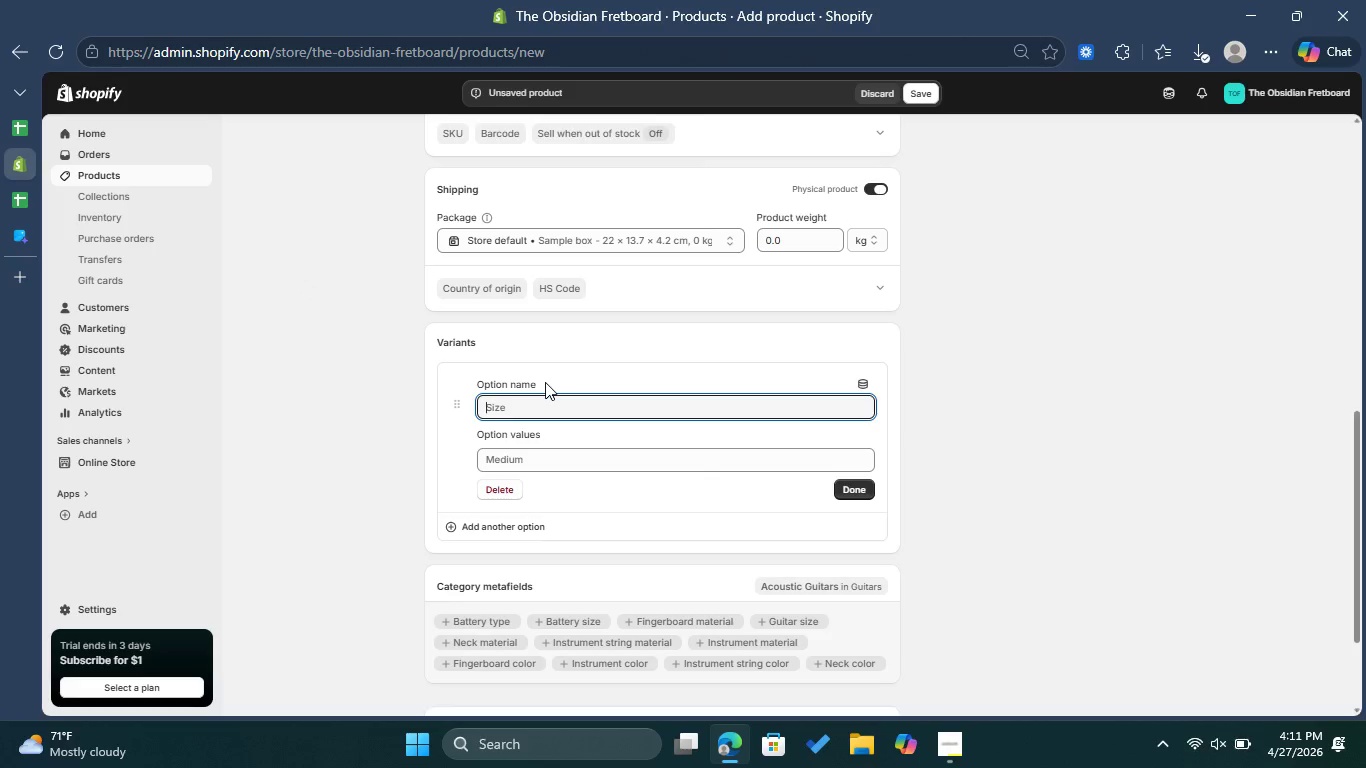 
key(Control+ControlLeft)
 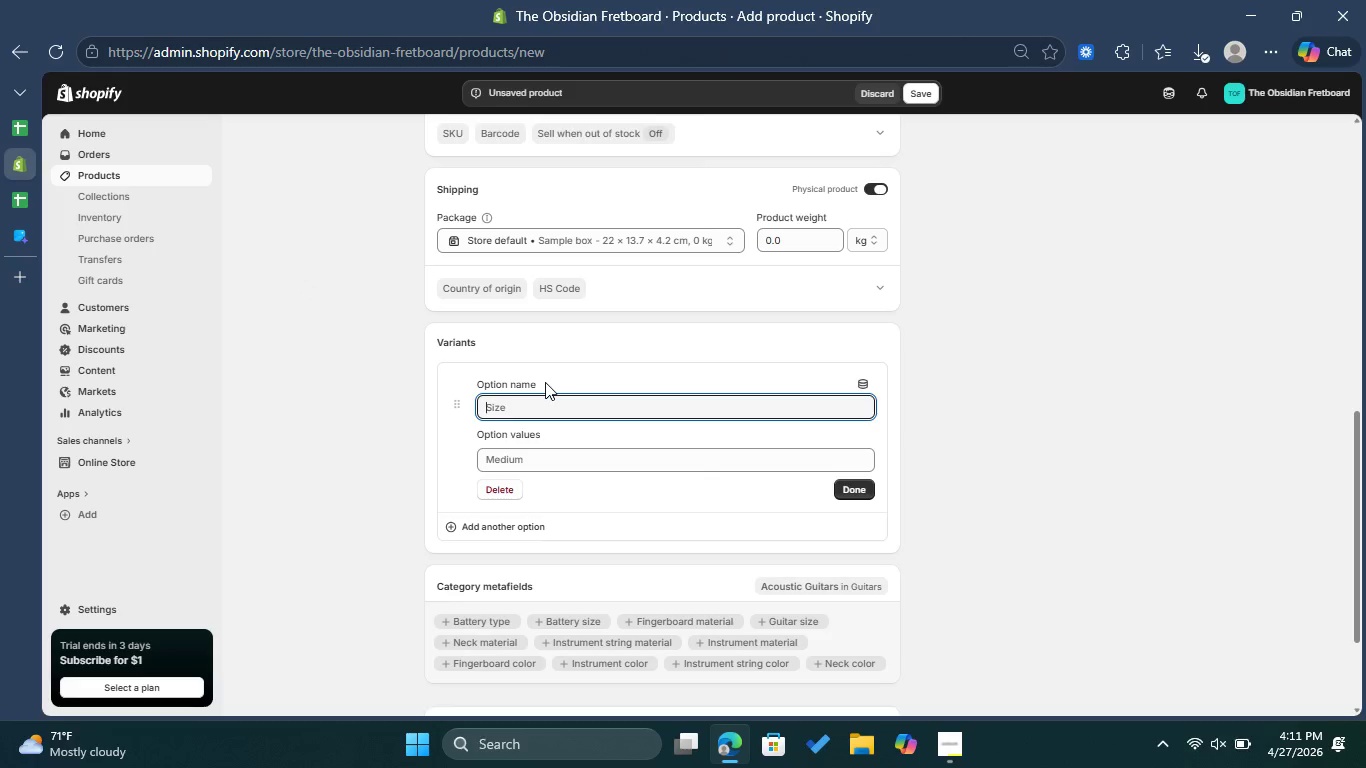 
key(Control+V)
 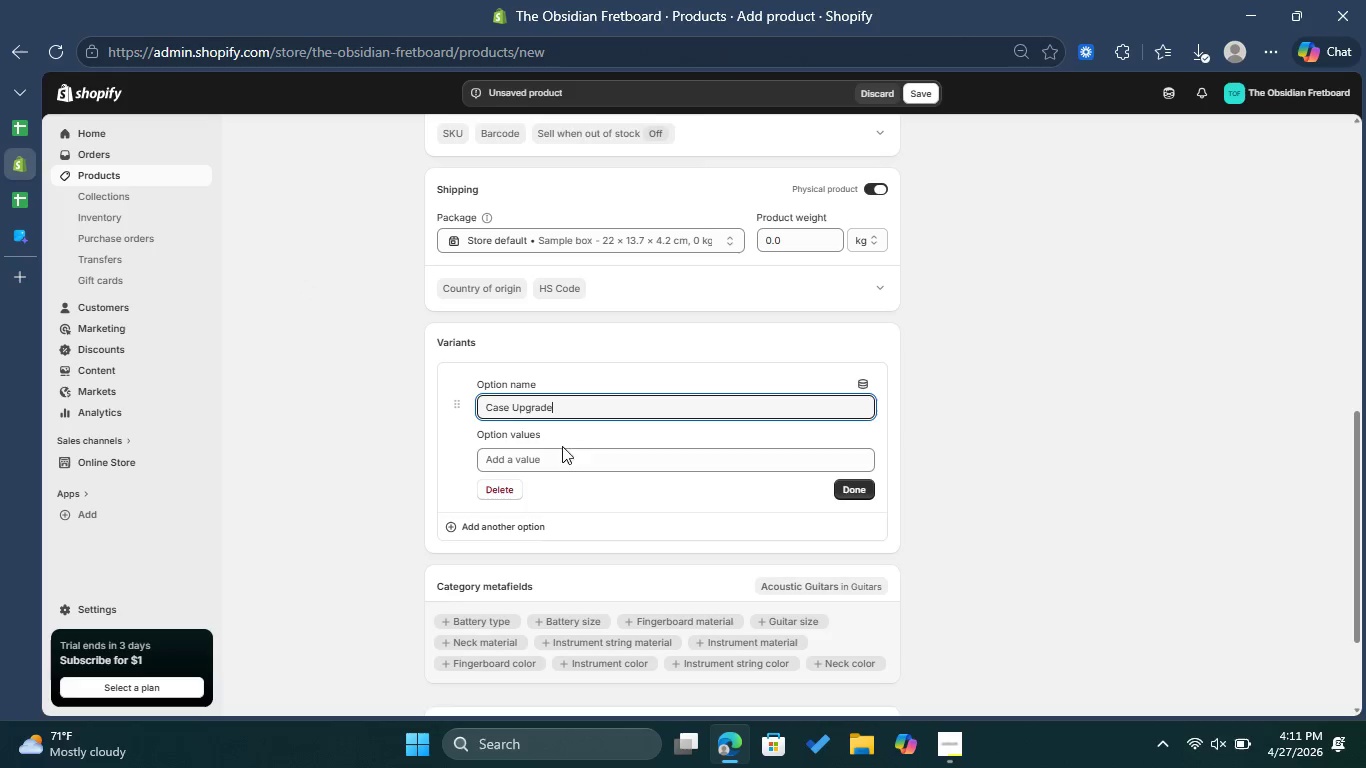 
left_click([562, 452])
 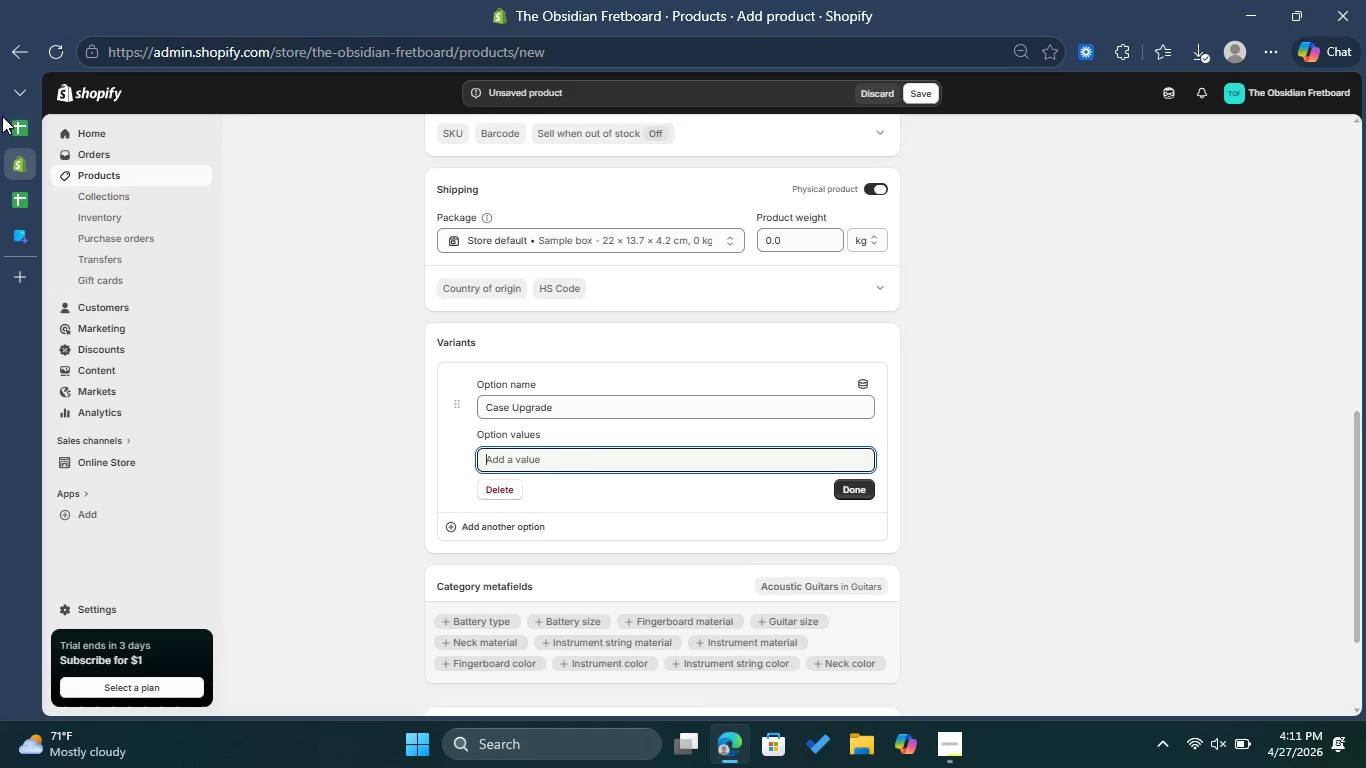 
left_click([9, 119])
 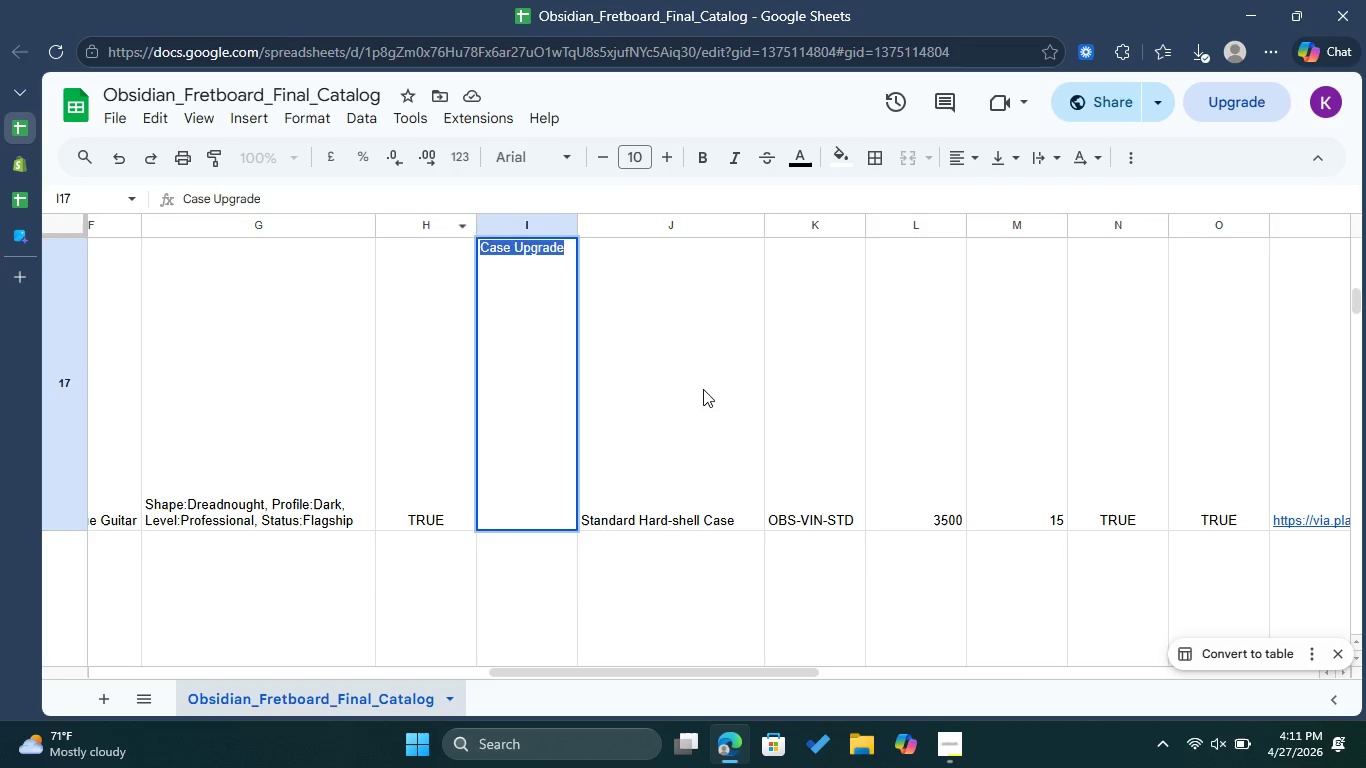 
double_click([703, 389])
 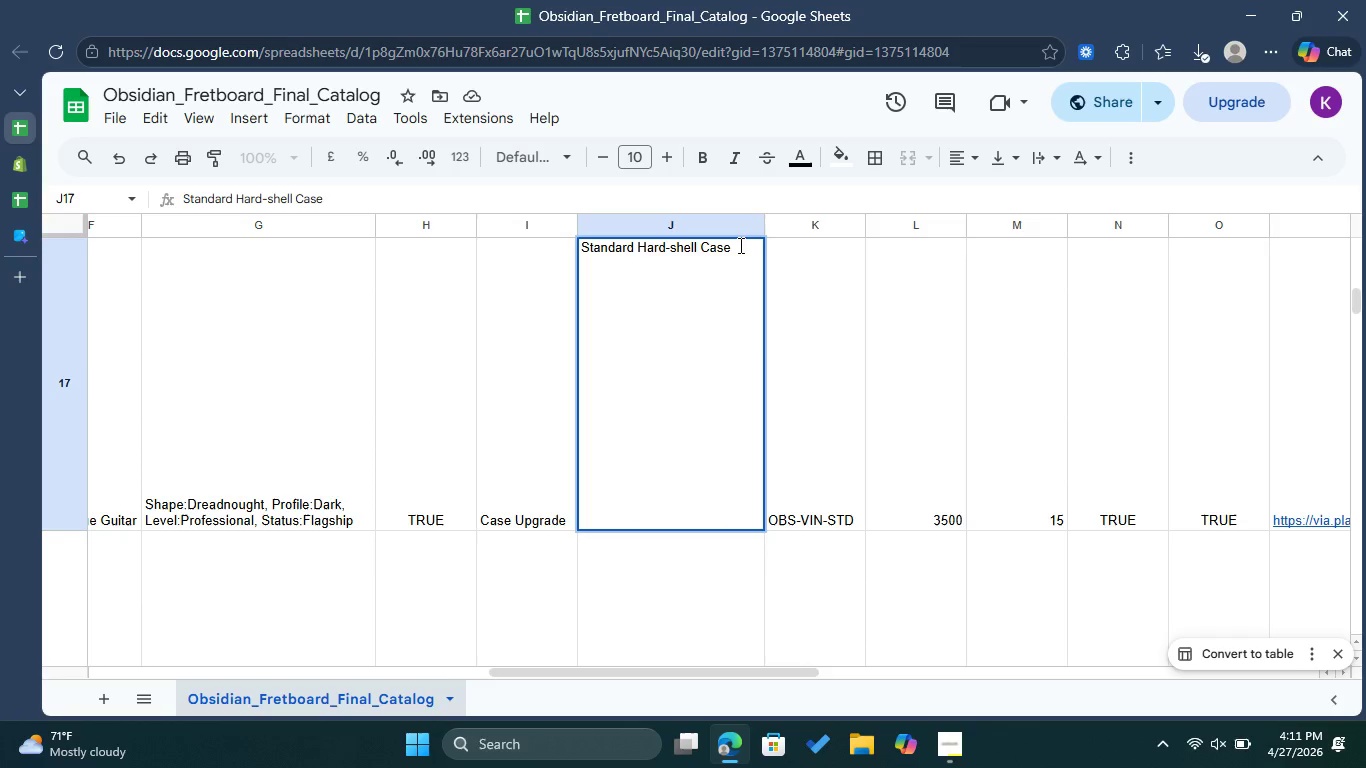 
left_click_drag(start_coordinate=[739, 245], to_coordinate=[569, 256])
 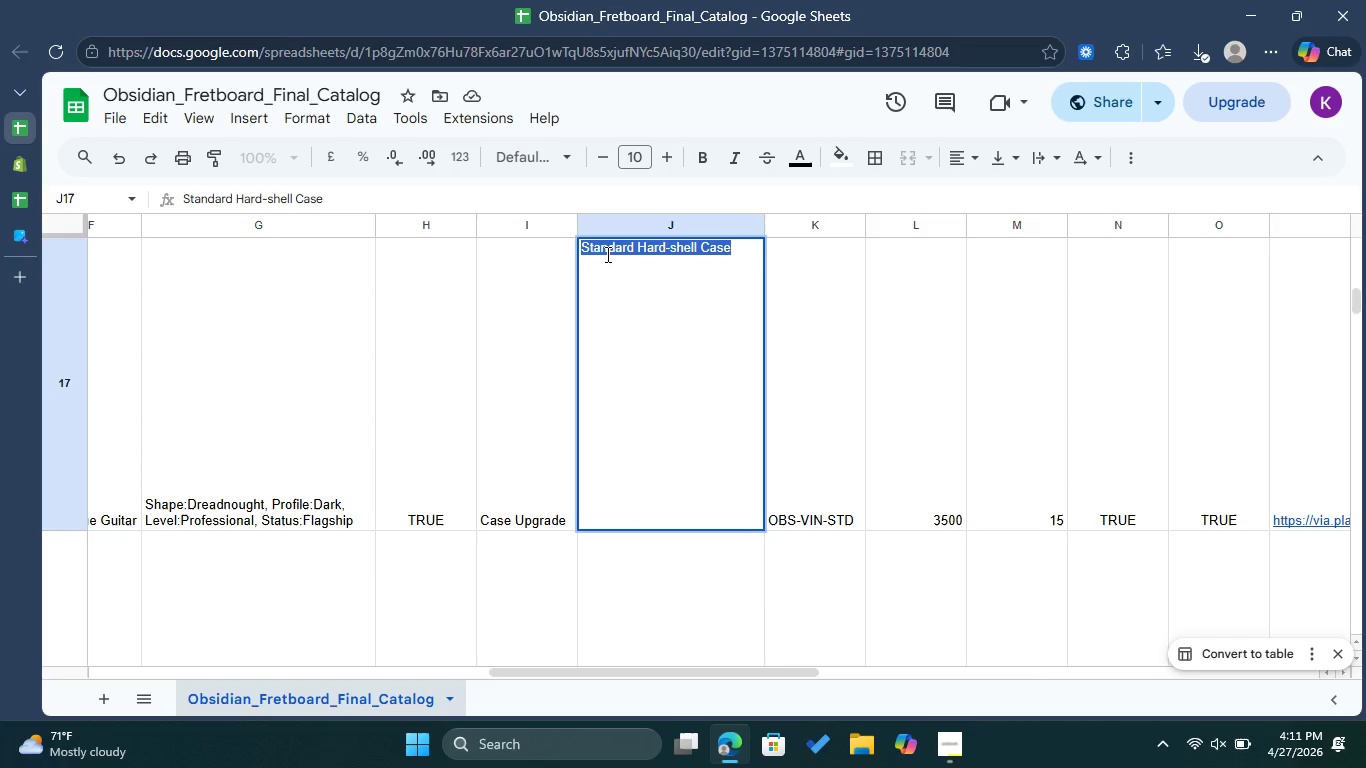 
right_click([608, 254])
 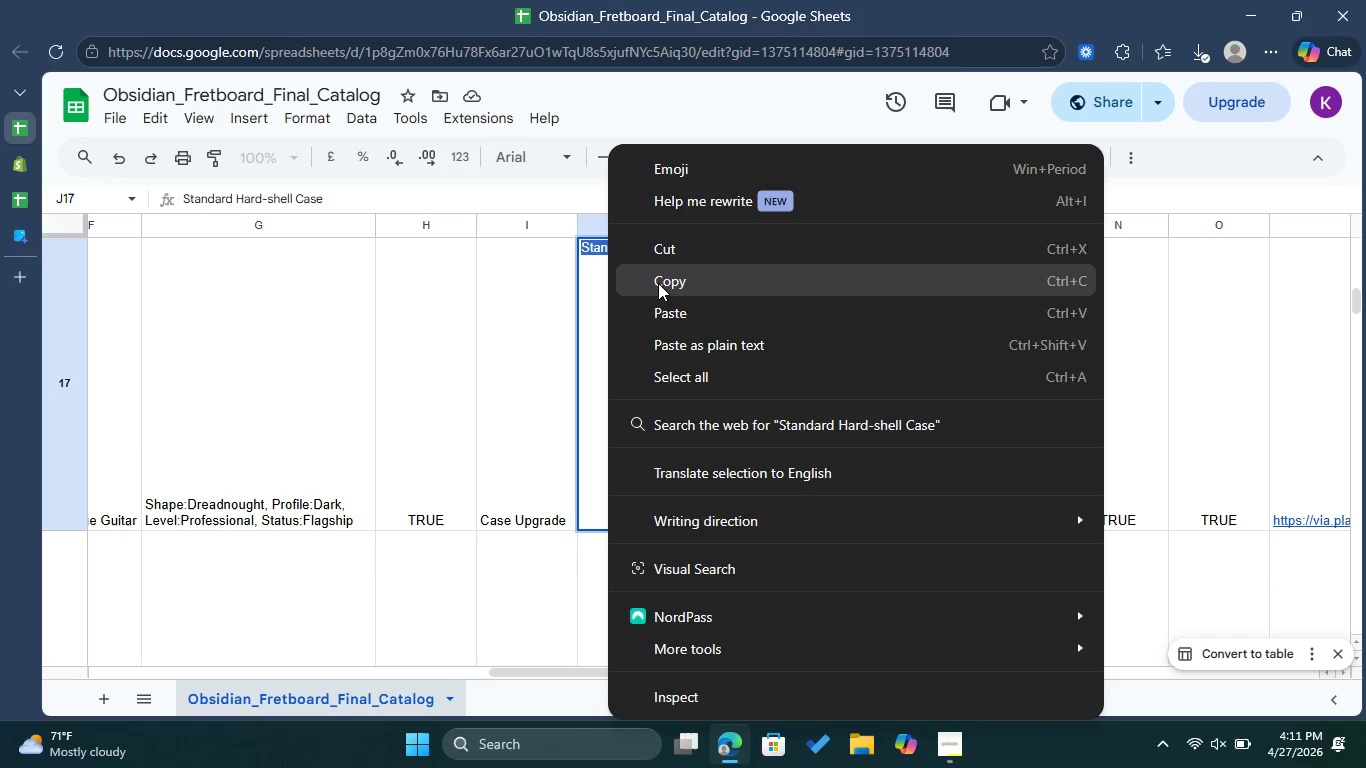 
left_click([658, 283])
 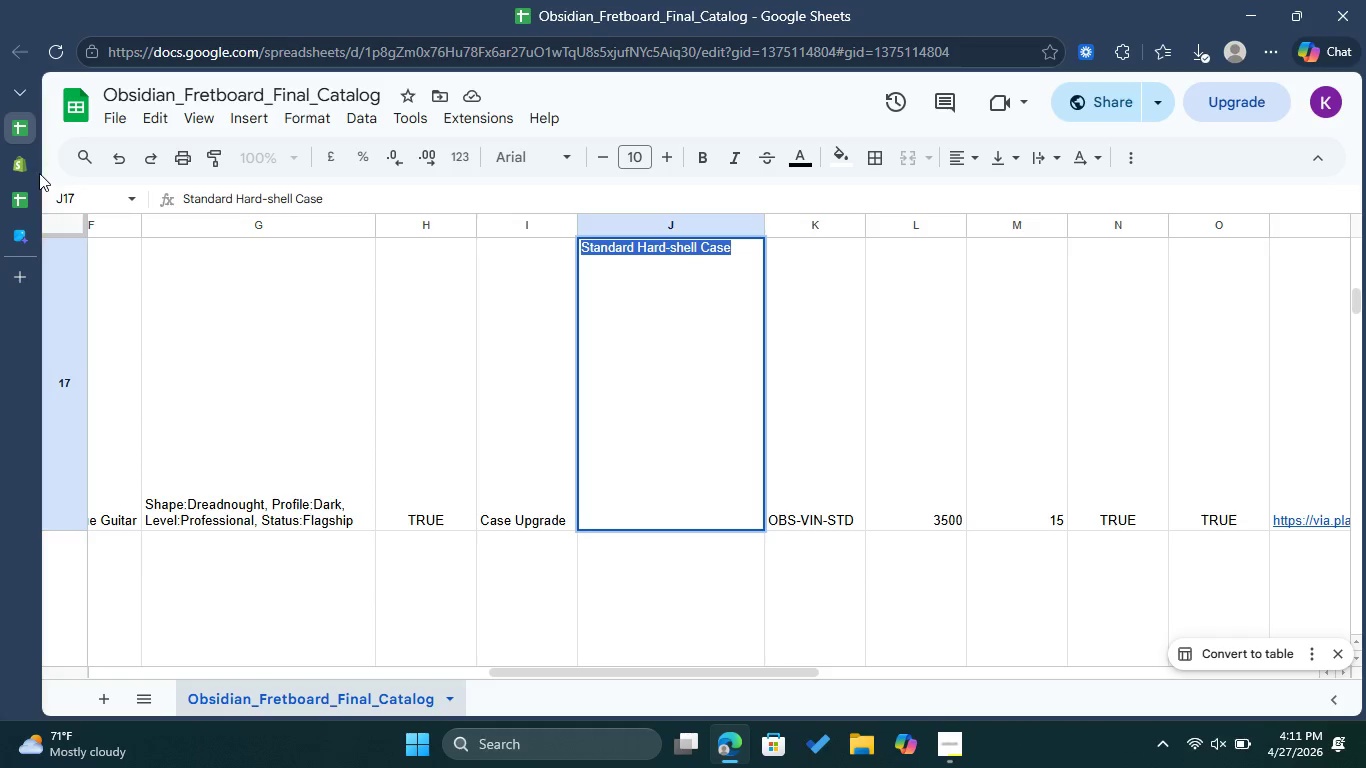 
double_click([21, 169])
 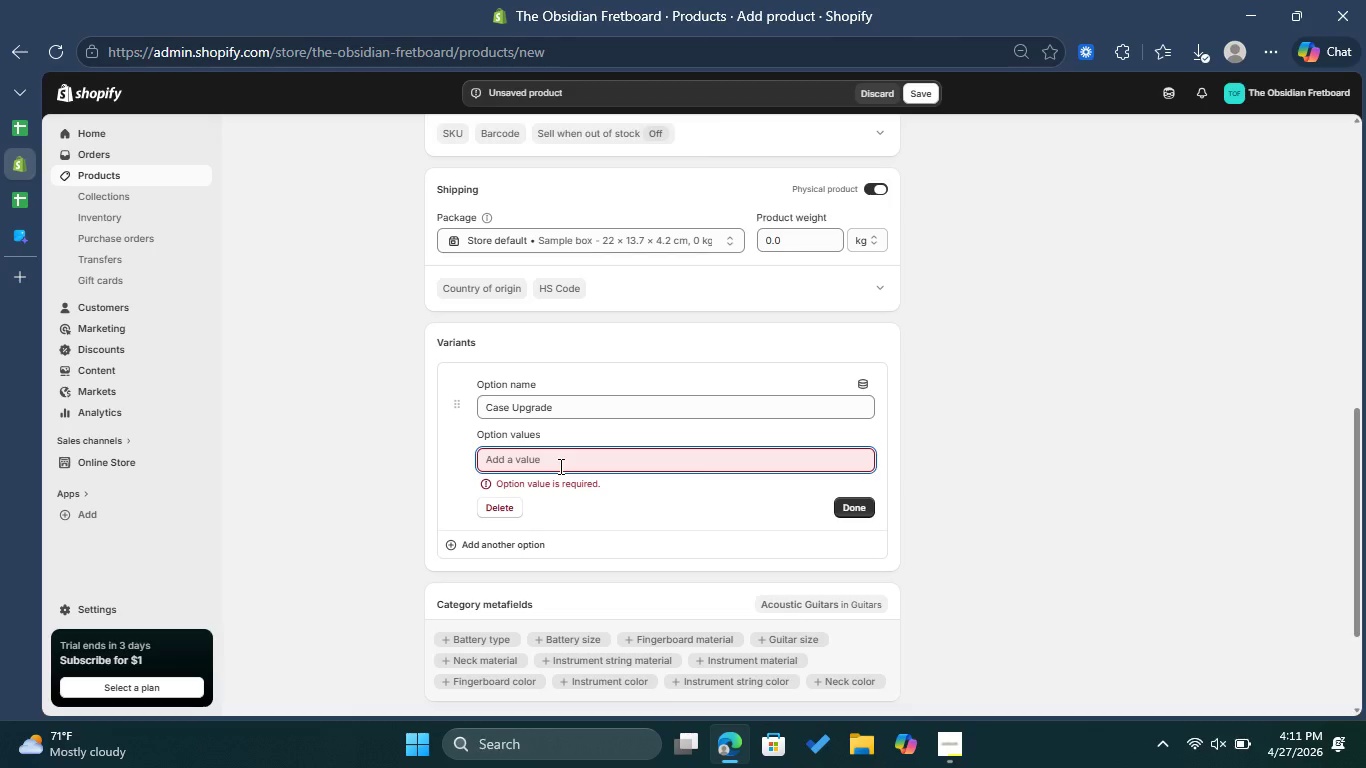 
key(Control+V)
 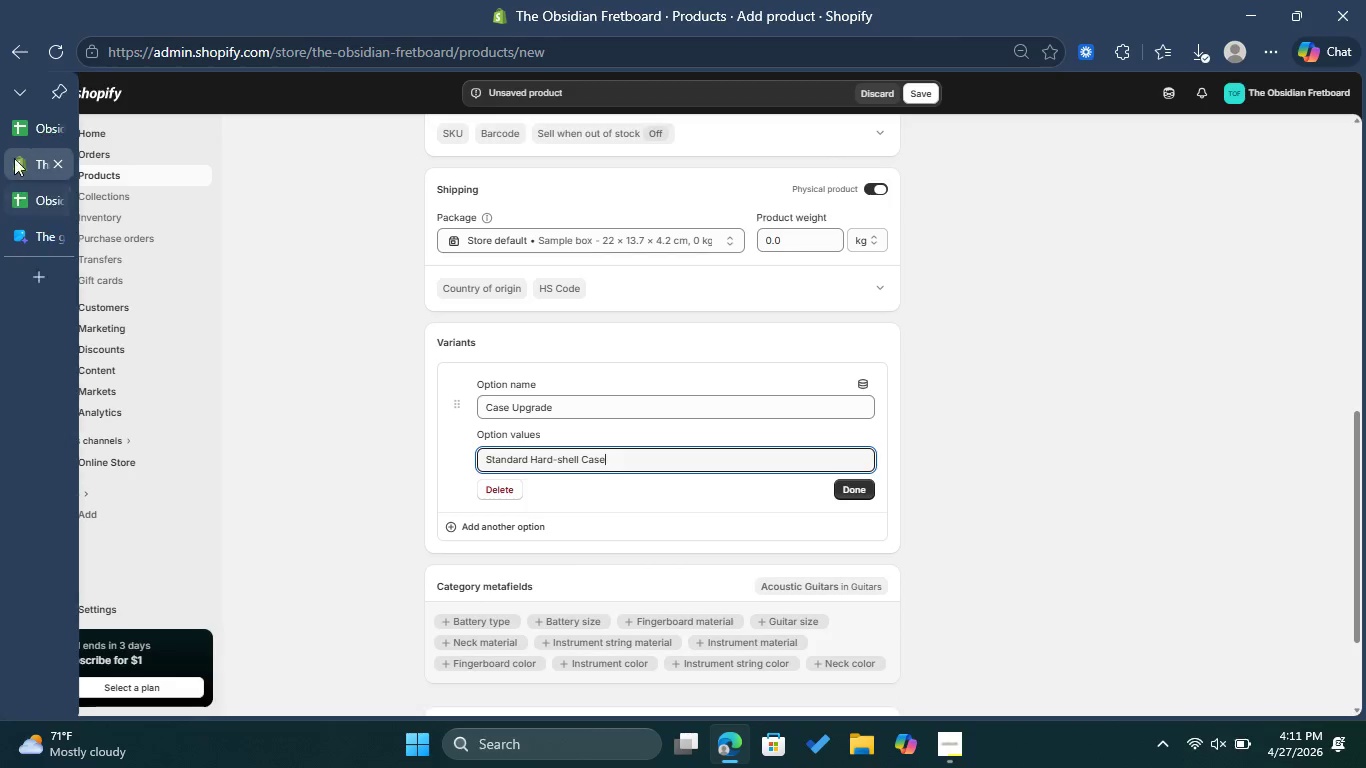 
left_click([21, 138])
 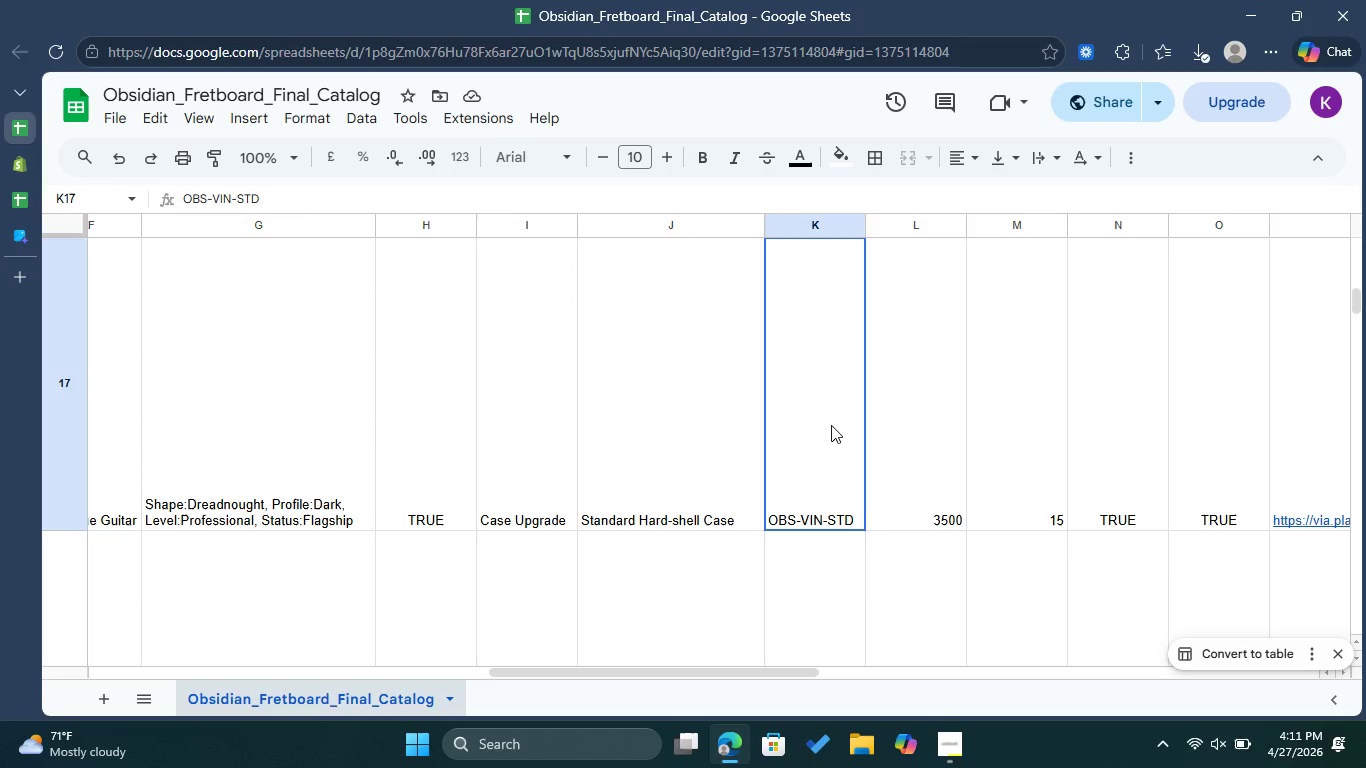 
double_click([669, 405])
 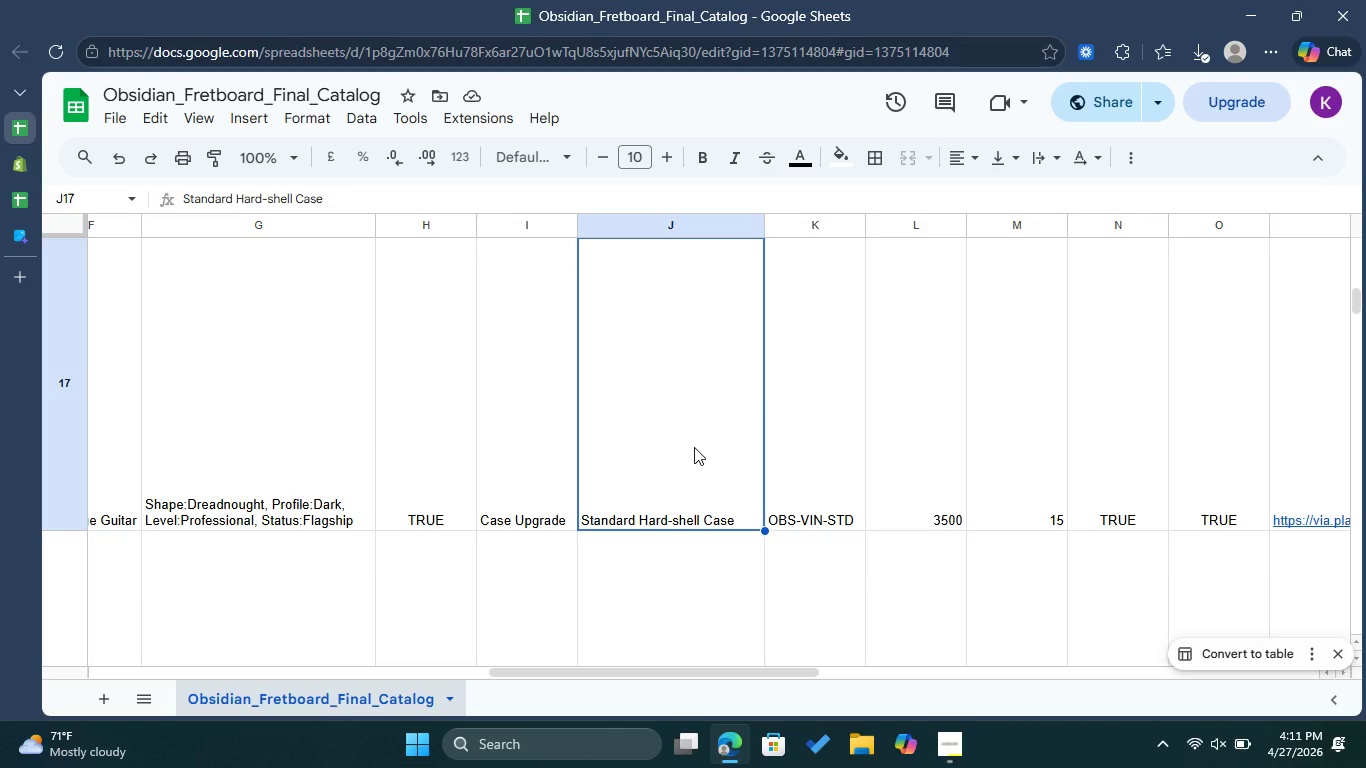 
left_click([696, 459])
 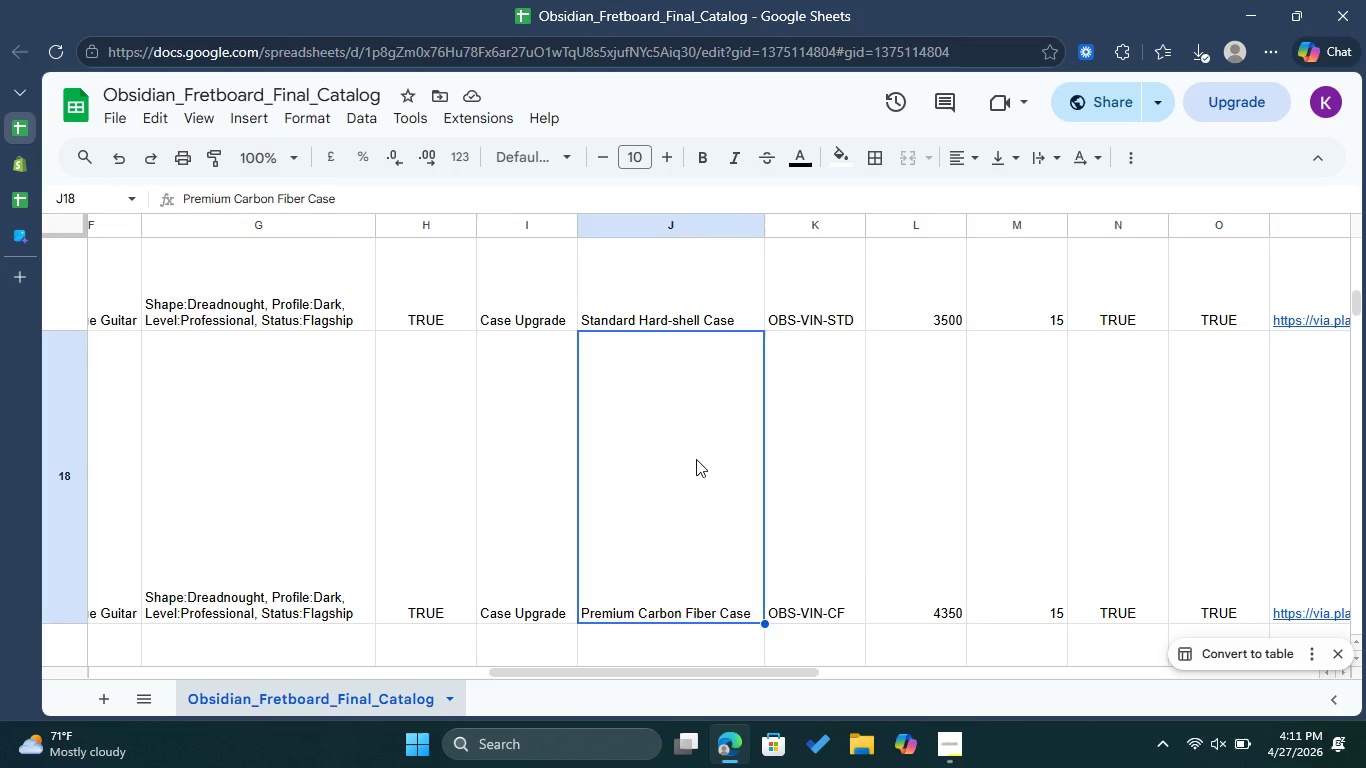 
scroll: coordinate [696, 459], scroll_direction: down, amount: 2.0
 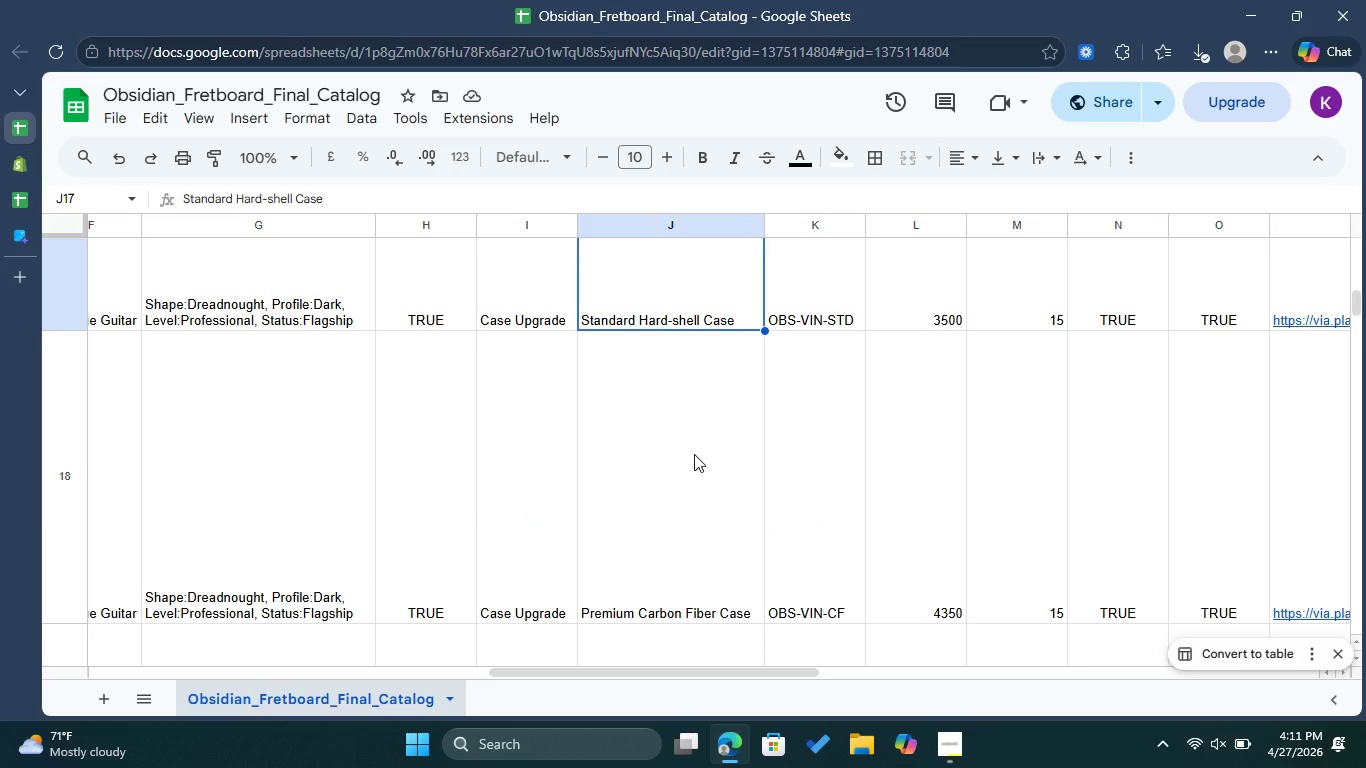 
double_click([696, 459])
 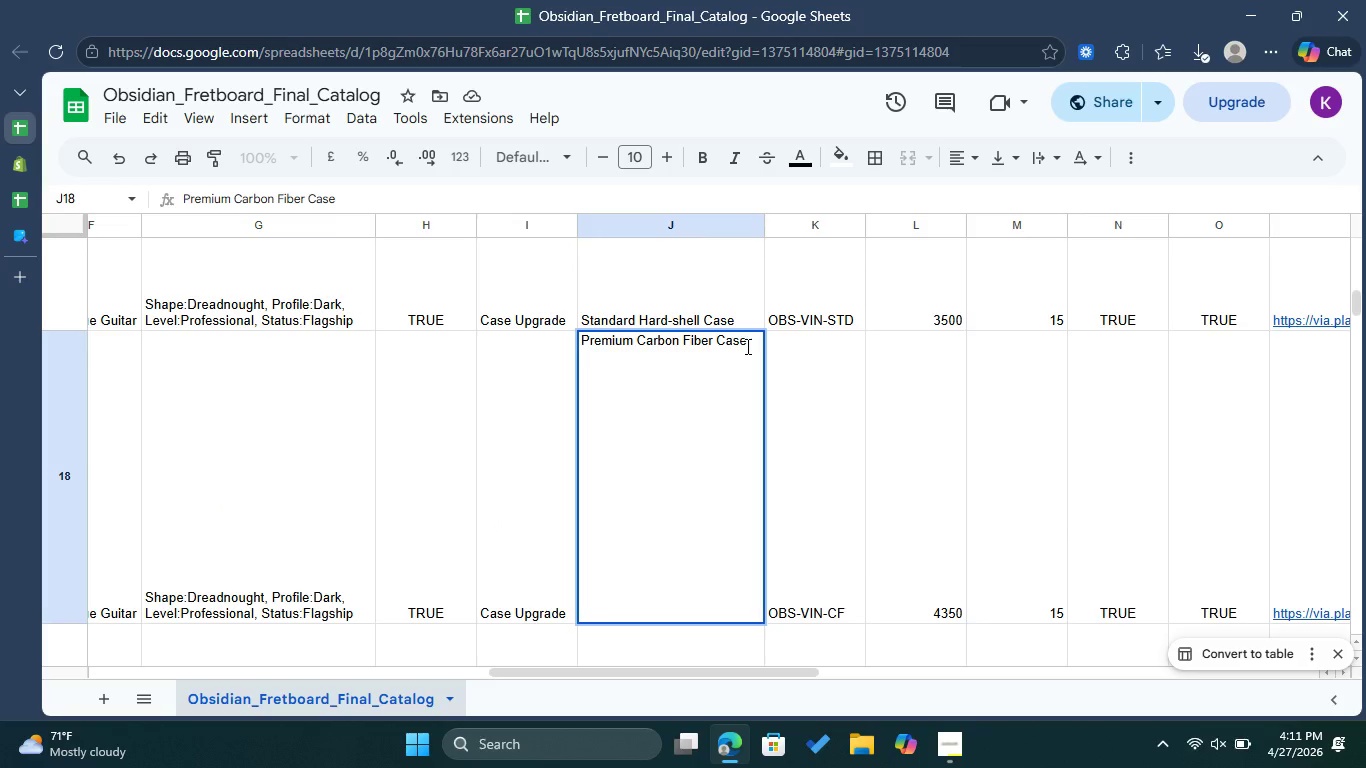 
left_click_drag(start_coordinate=[746, 346], to_coordinate=[560, 344])
 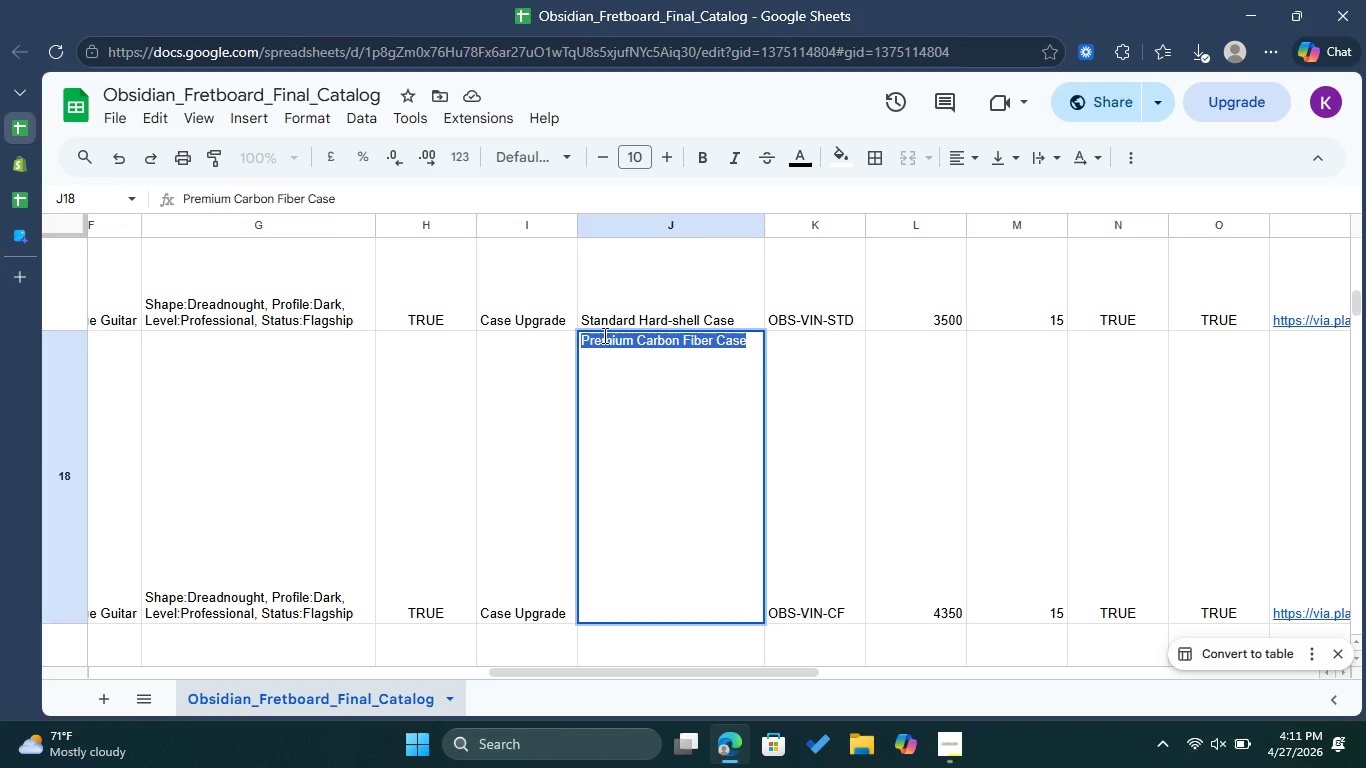 
right_click([603, 335])
 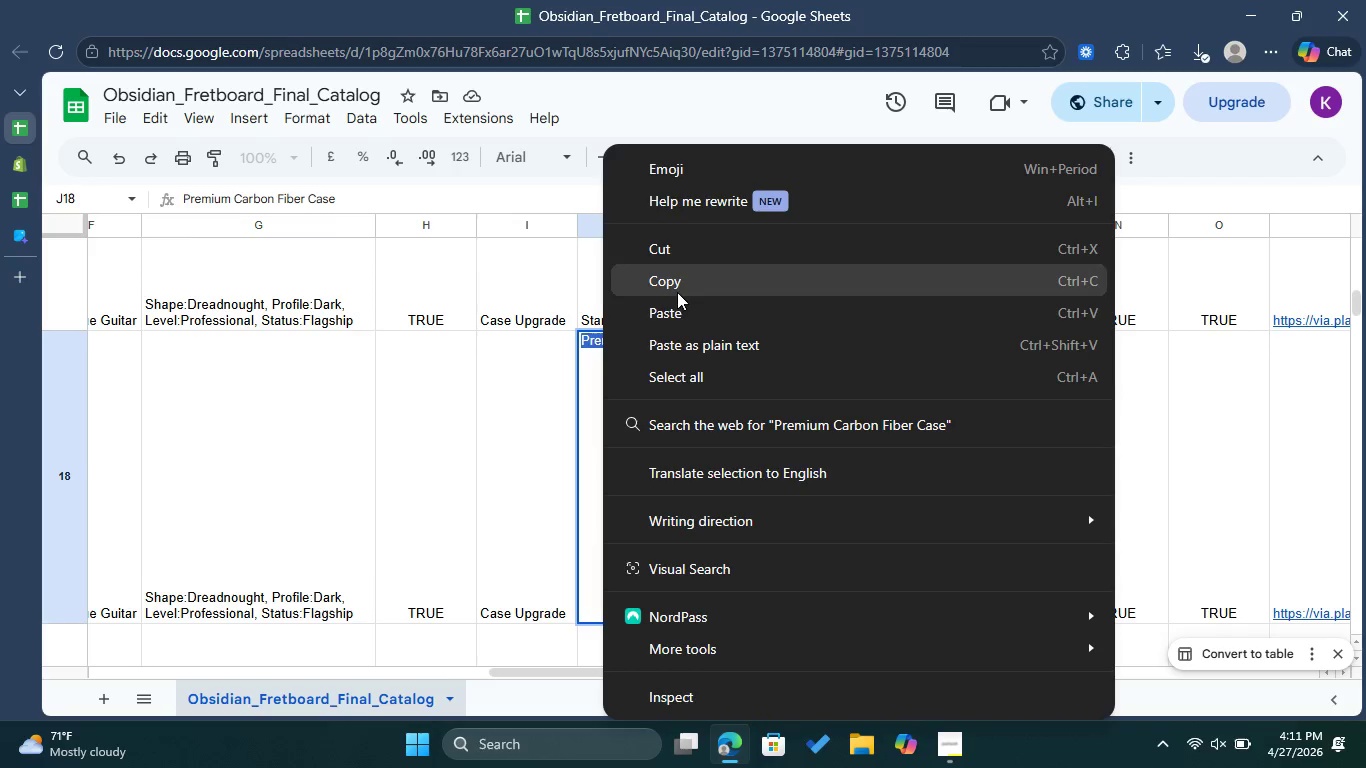 
left_click([680, 289])
 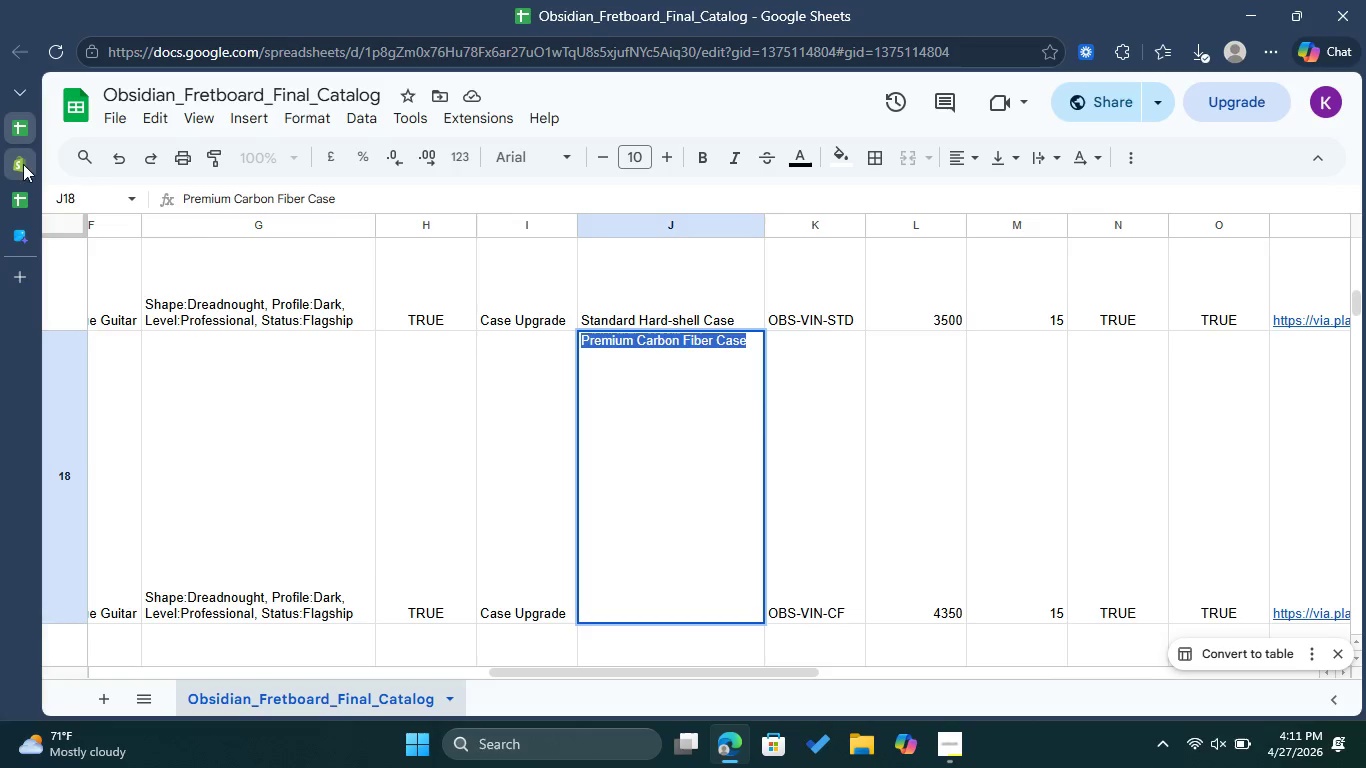 
left_click([21, 164])
 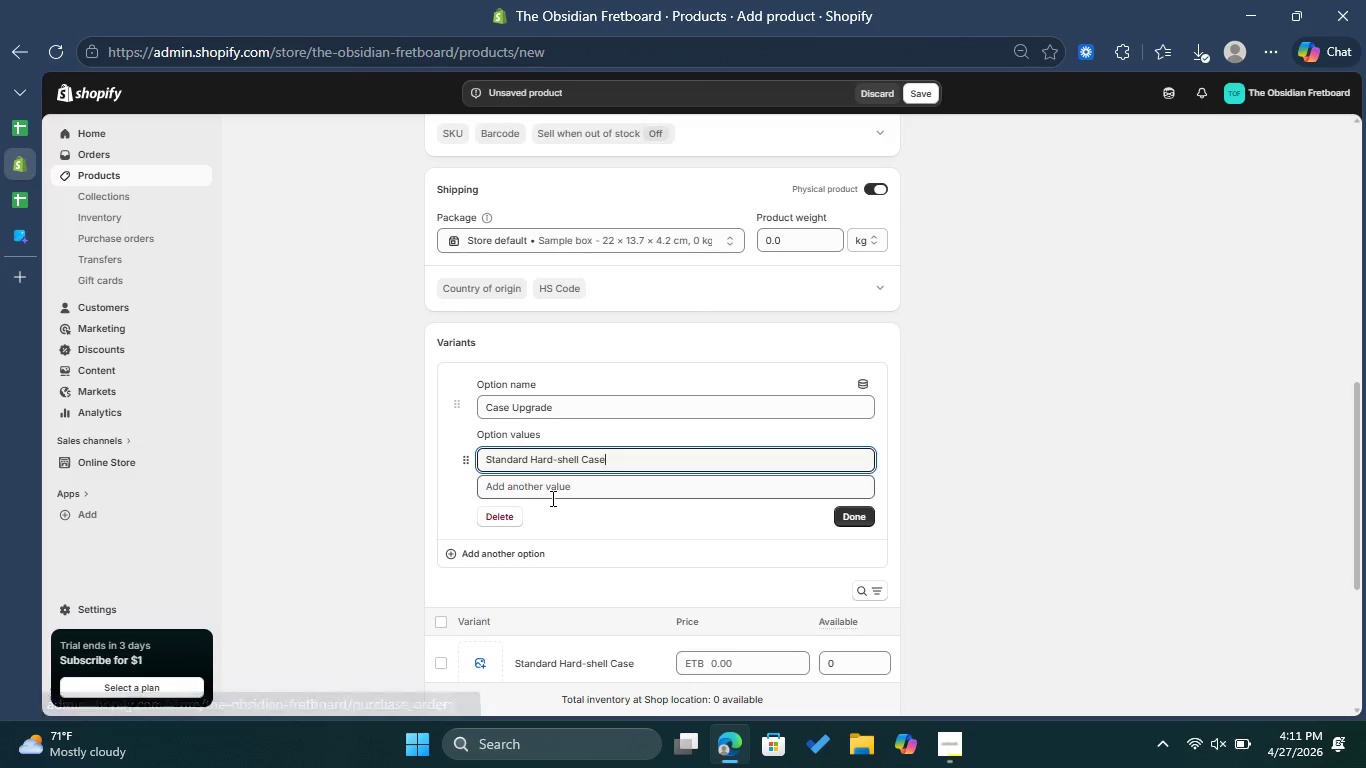 
double_click([554, 495])
 